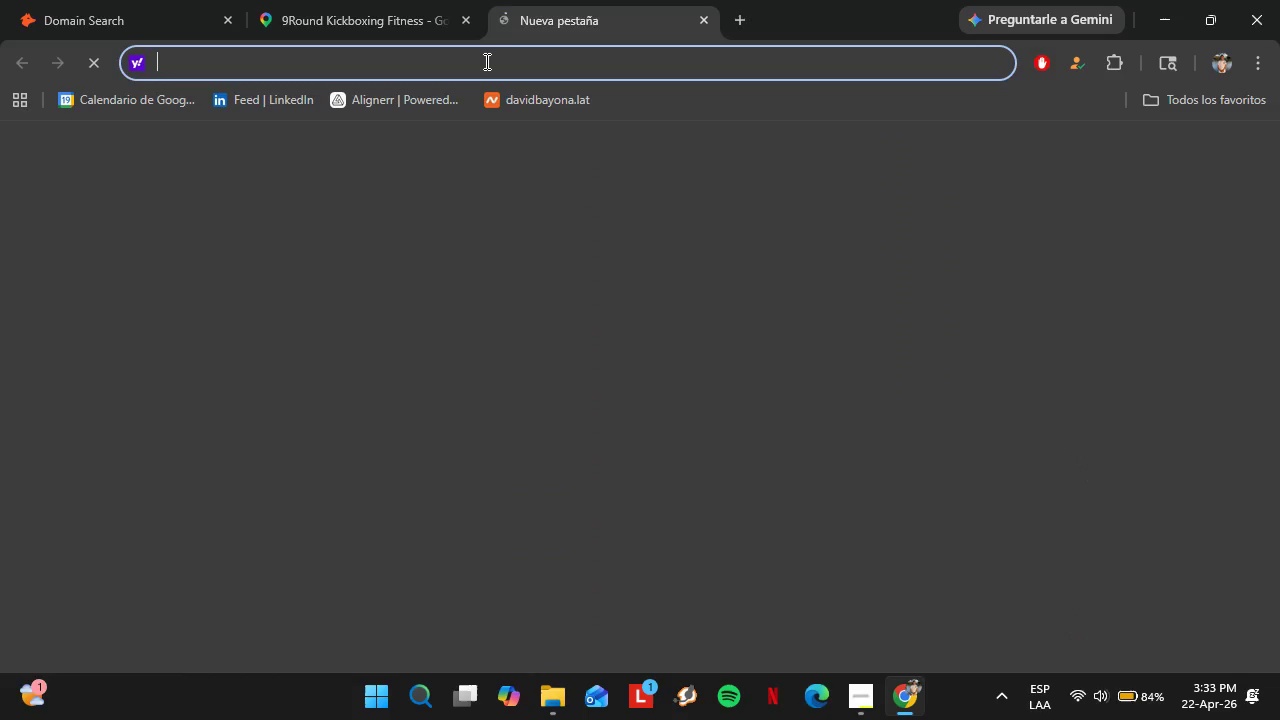 
key(Control+V)
 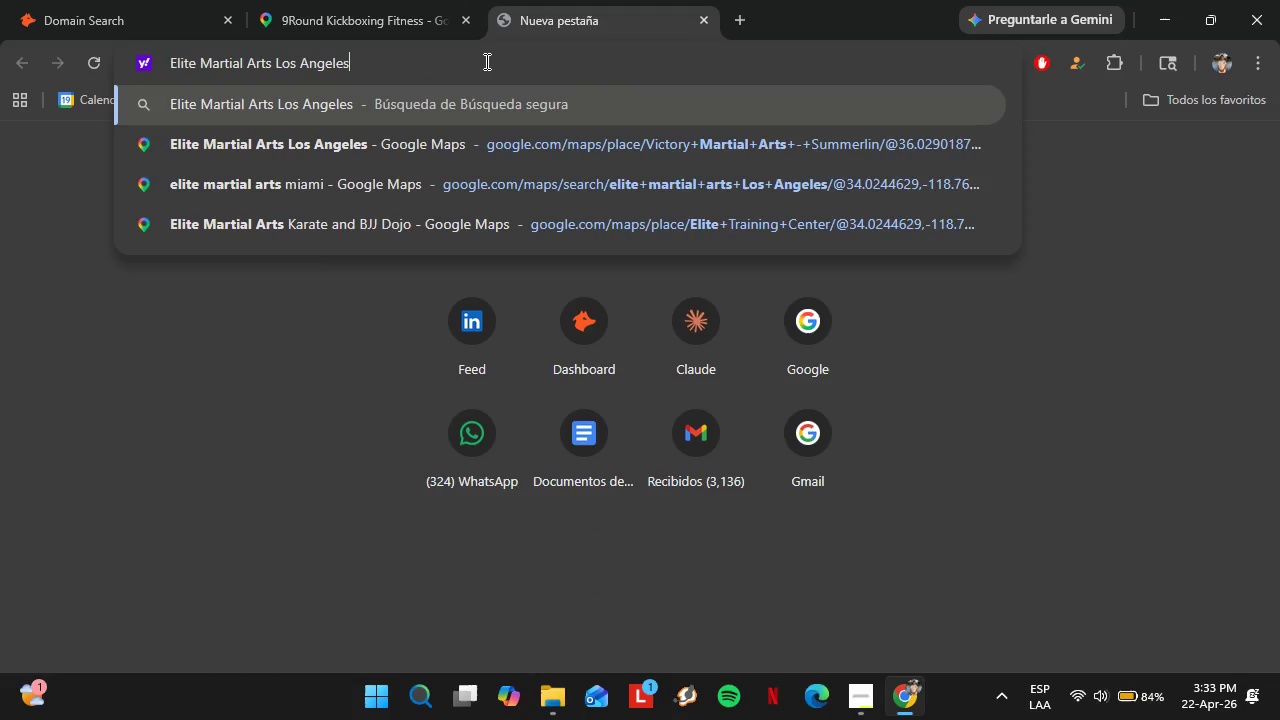 
type( CA)
 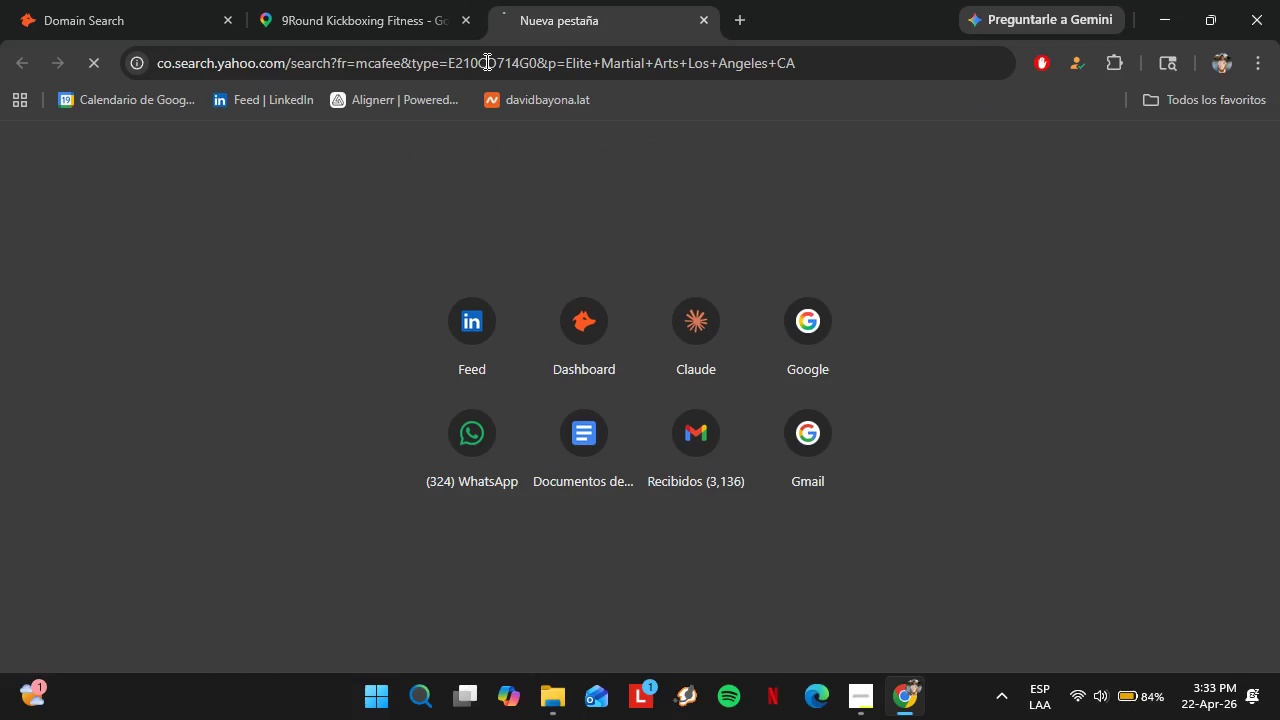 
 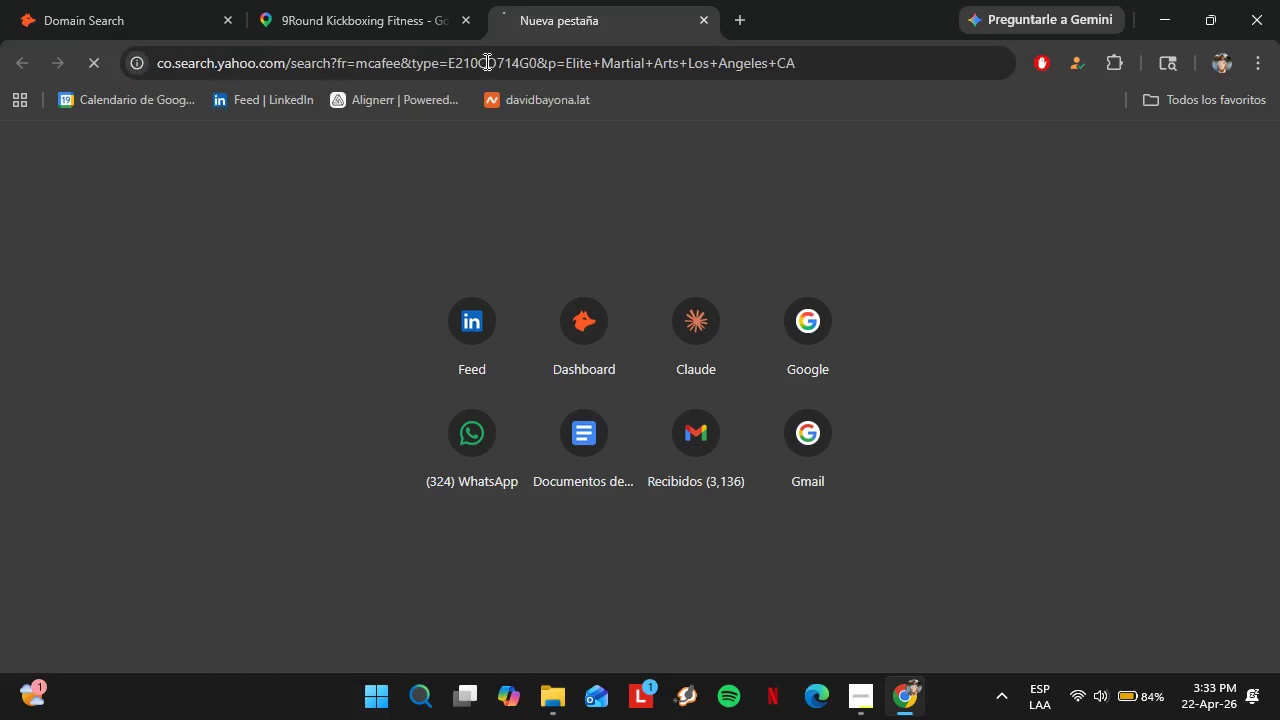 
key(Enter)
 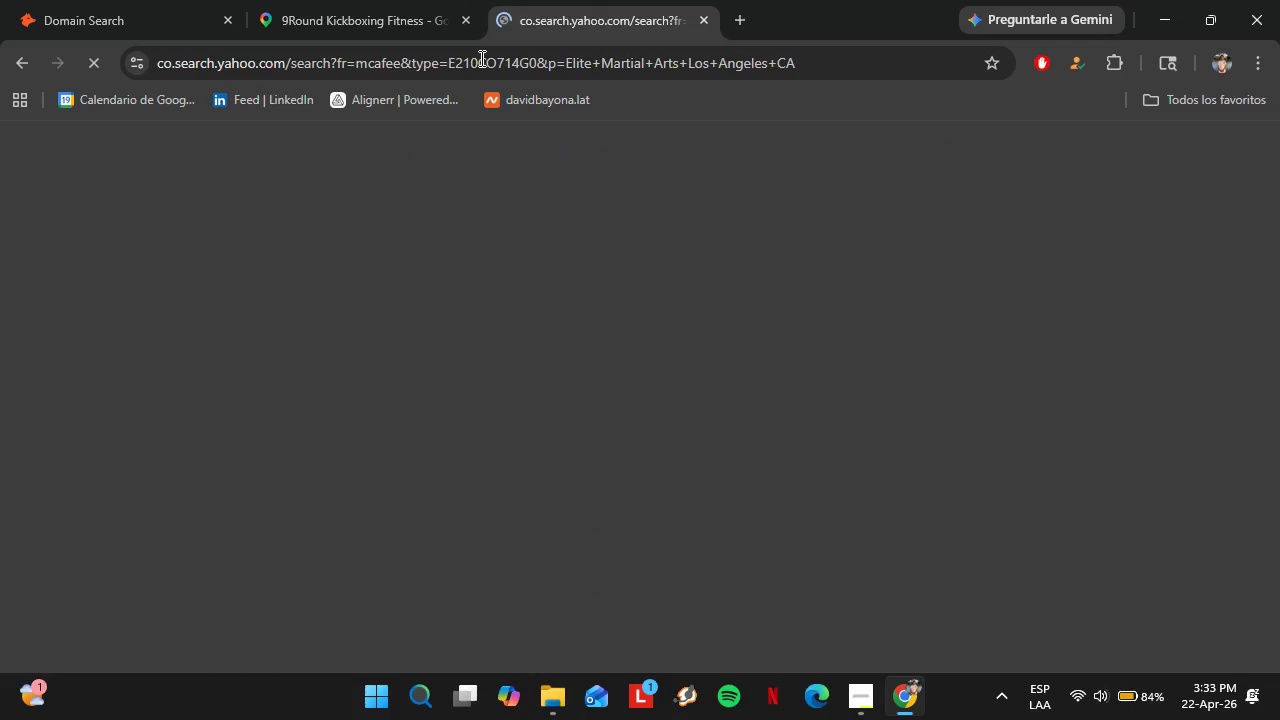 
left_click([393, 0])
 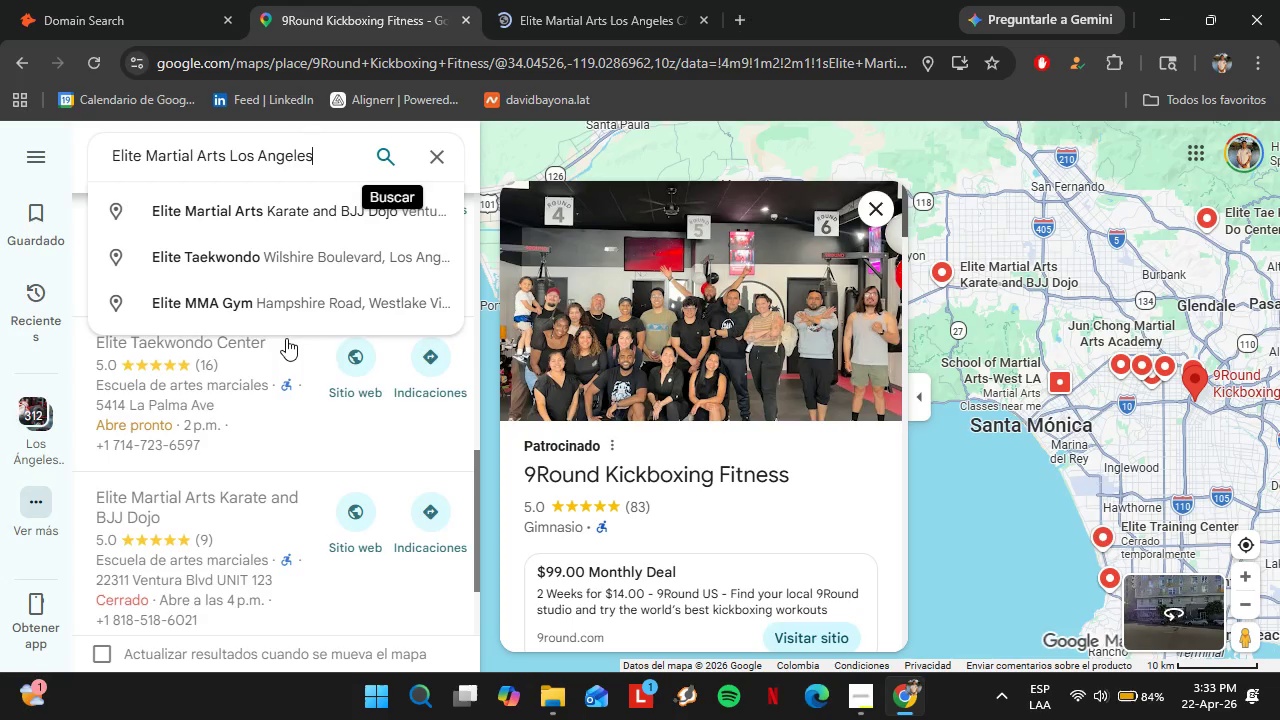 
scroll: coordinate [215, 435], scroll_direction: down, amount: 5.0
 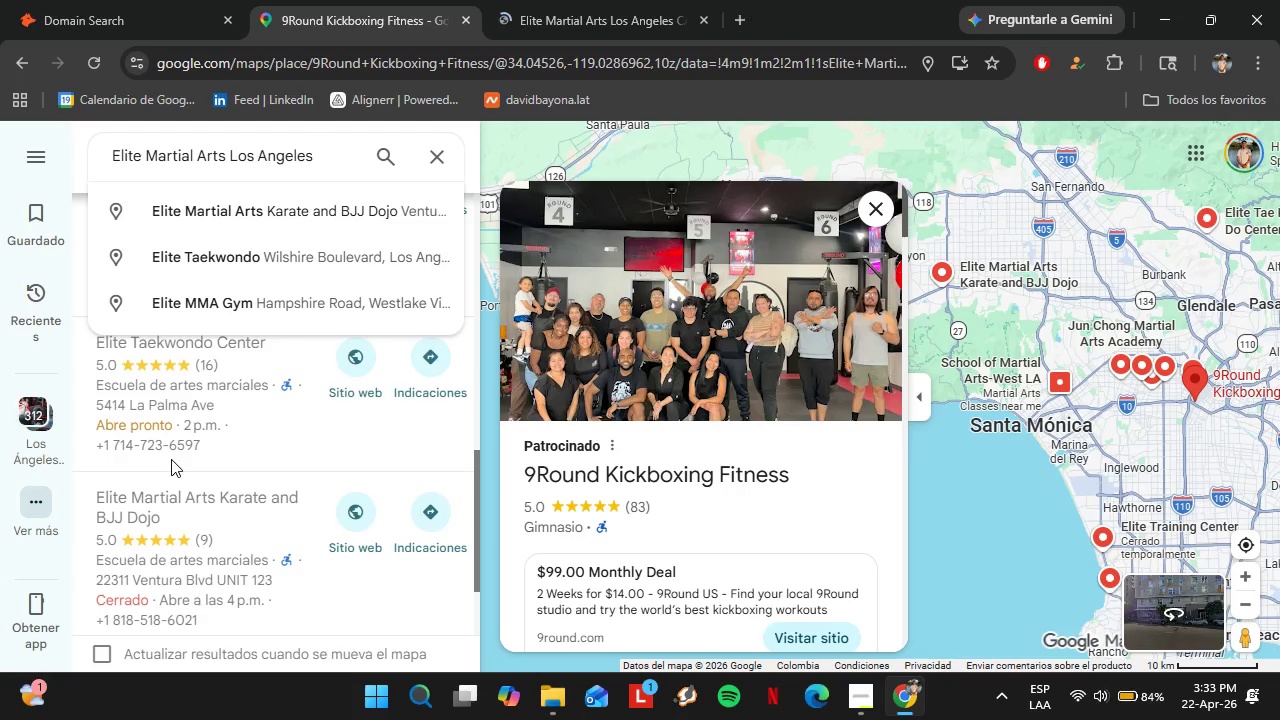 
left_click([211, 426])
 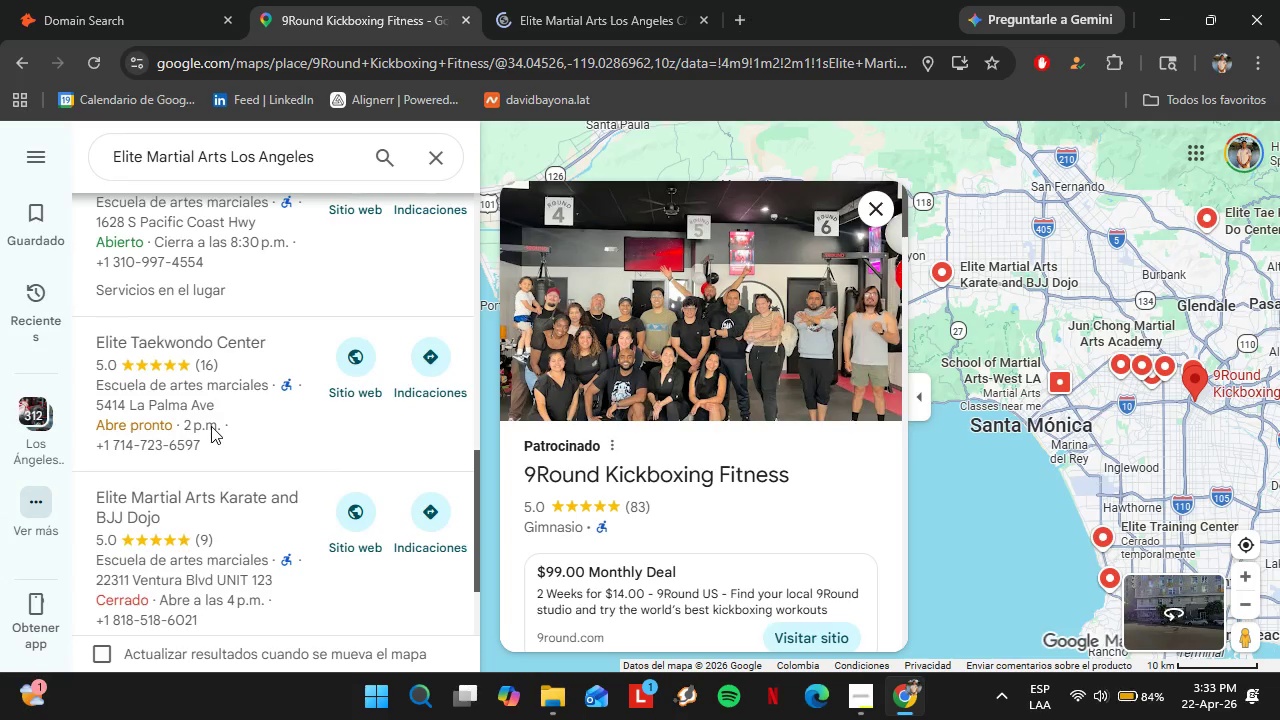 
scroll: coordinate [209, 223], scroll_direction: down, amount: 6.0
 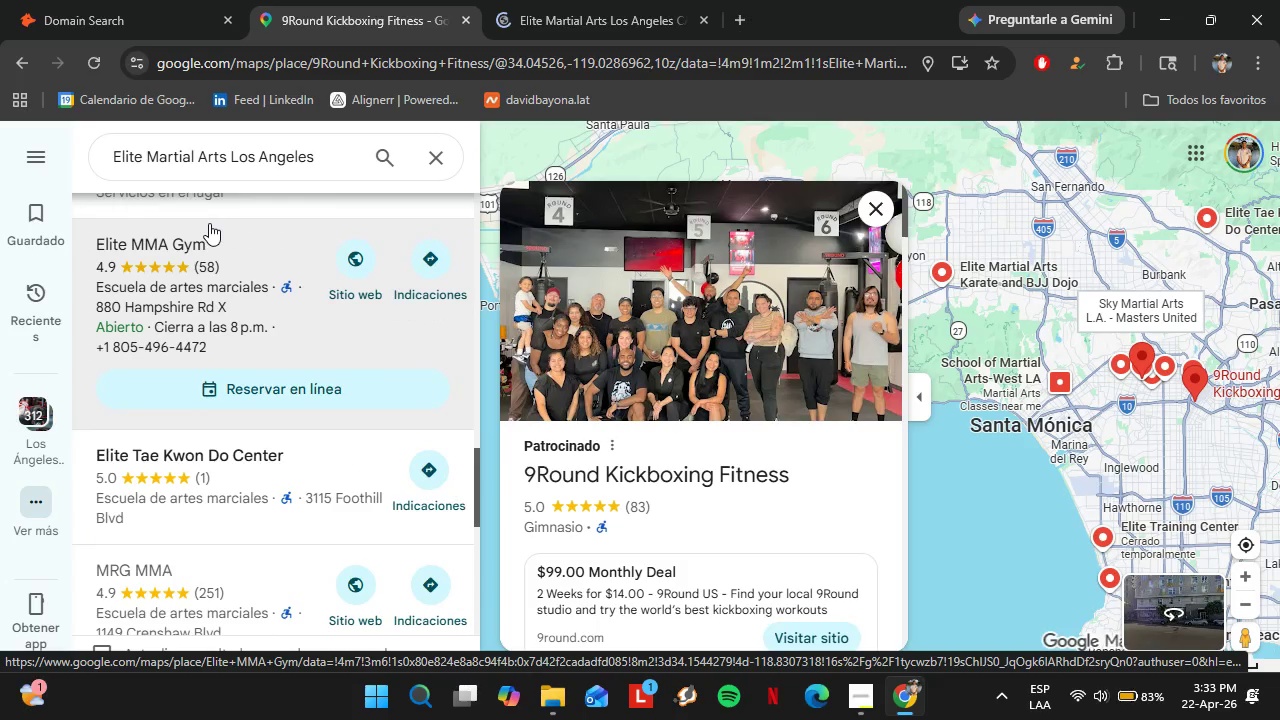 
left_click([207, 355])
 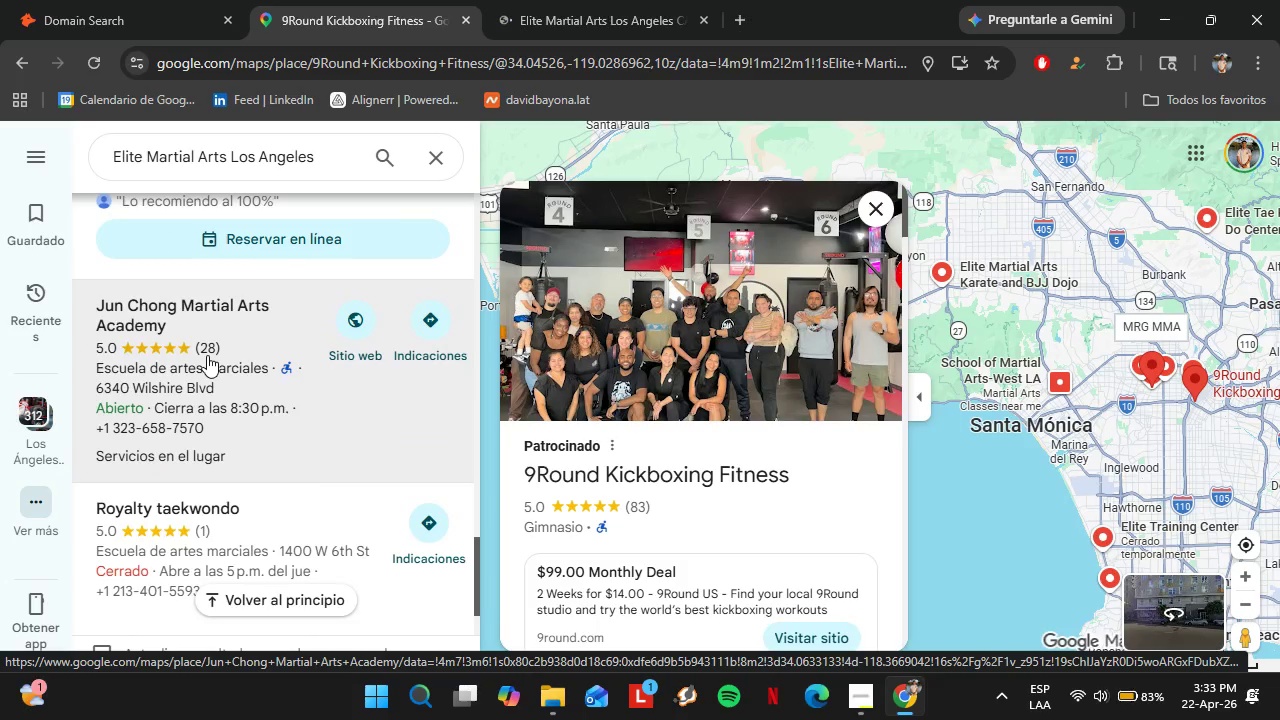 
left_click([643, 0])
 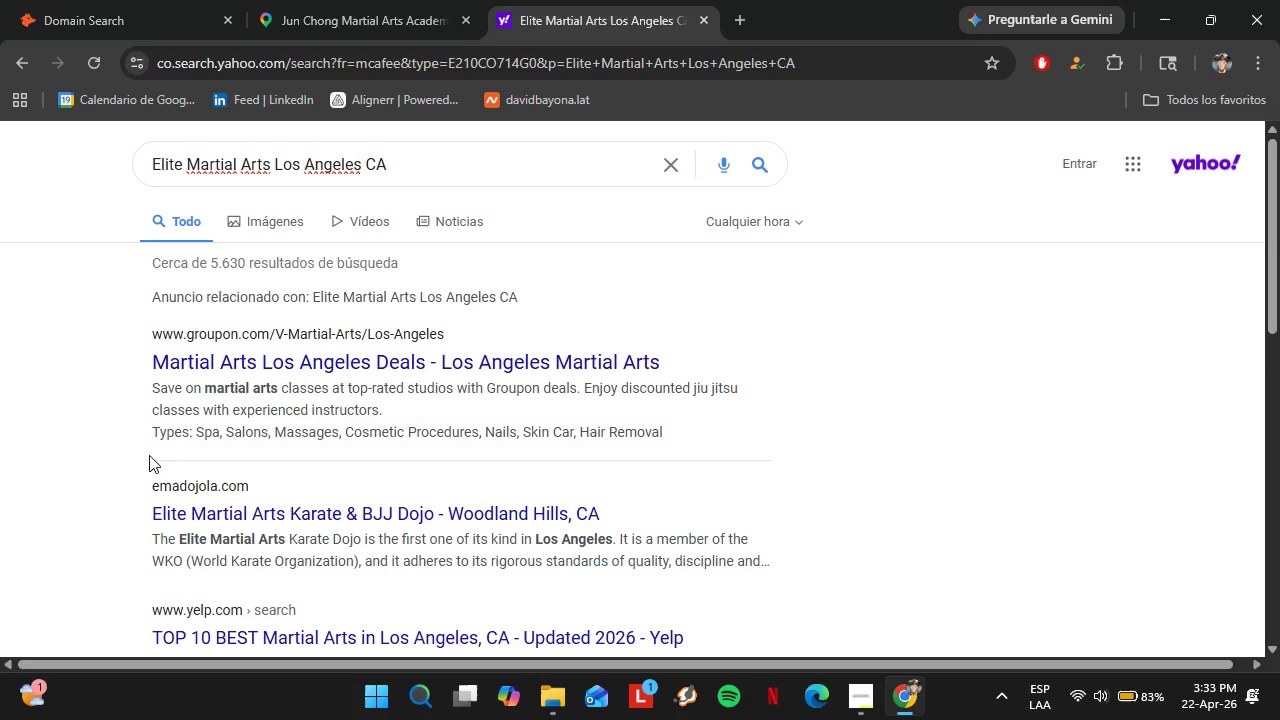 
wait(10.94)
 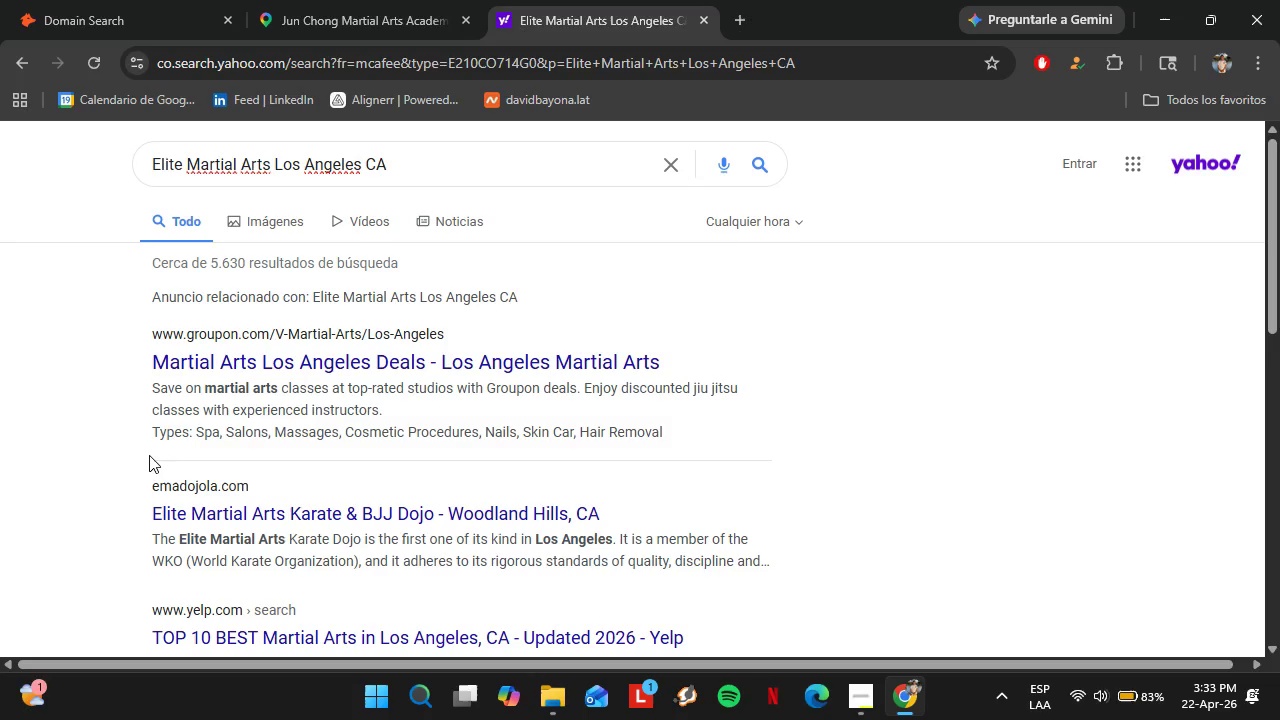 
scroll: coordinate [337, 459], scroll_direction: down, amount: 3.0
 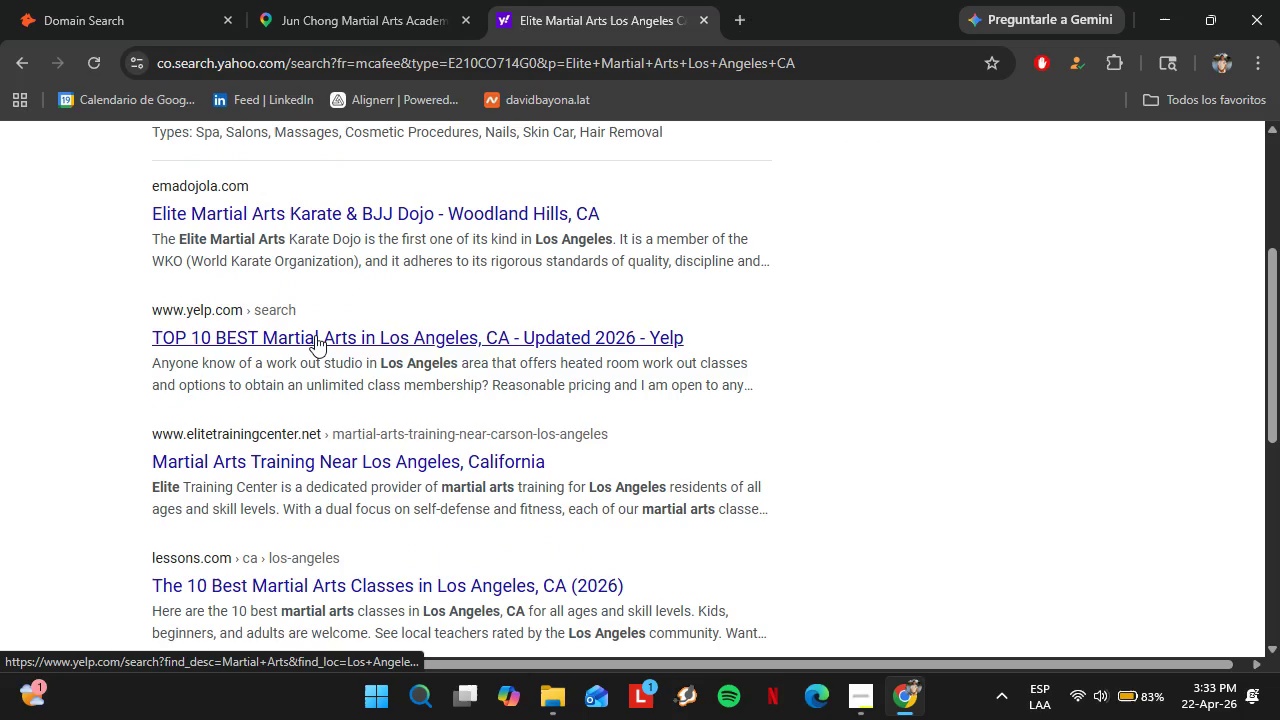 
left_click([315, 334])
 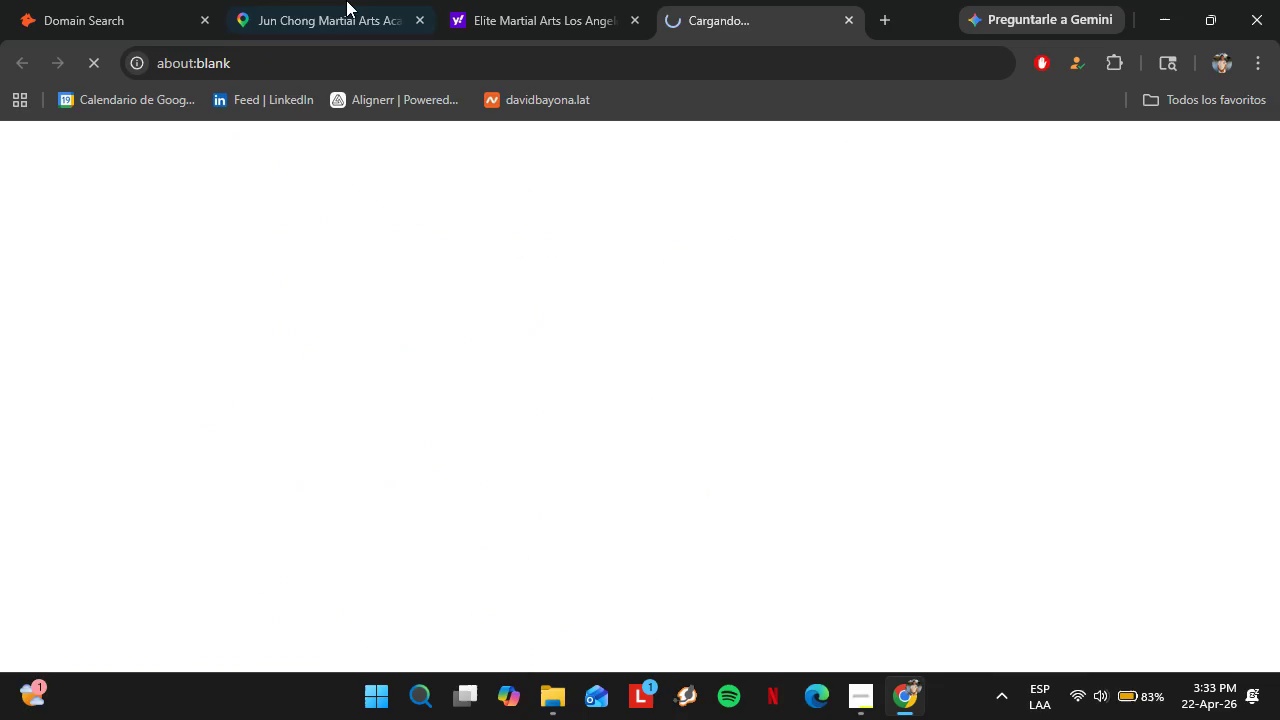 
left_click([348, 0])
 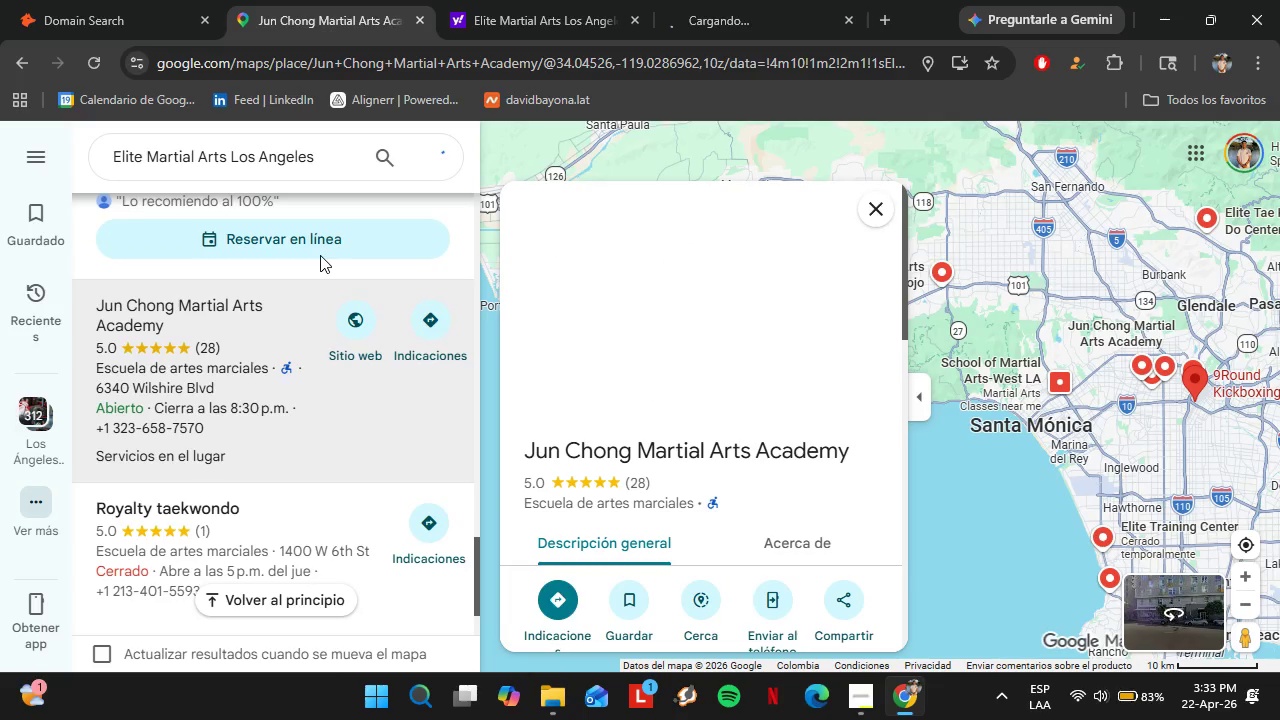 
scroll: coordinate [628, 369], scroll_direction: down, amount: 2.0
 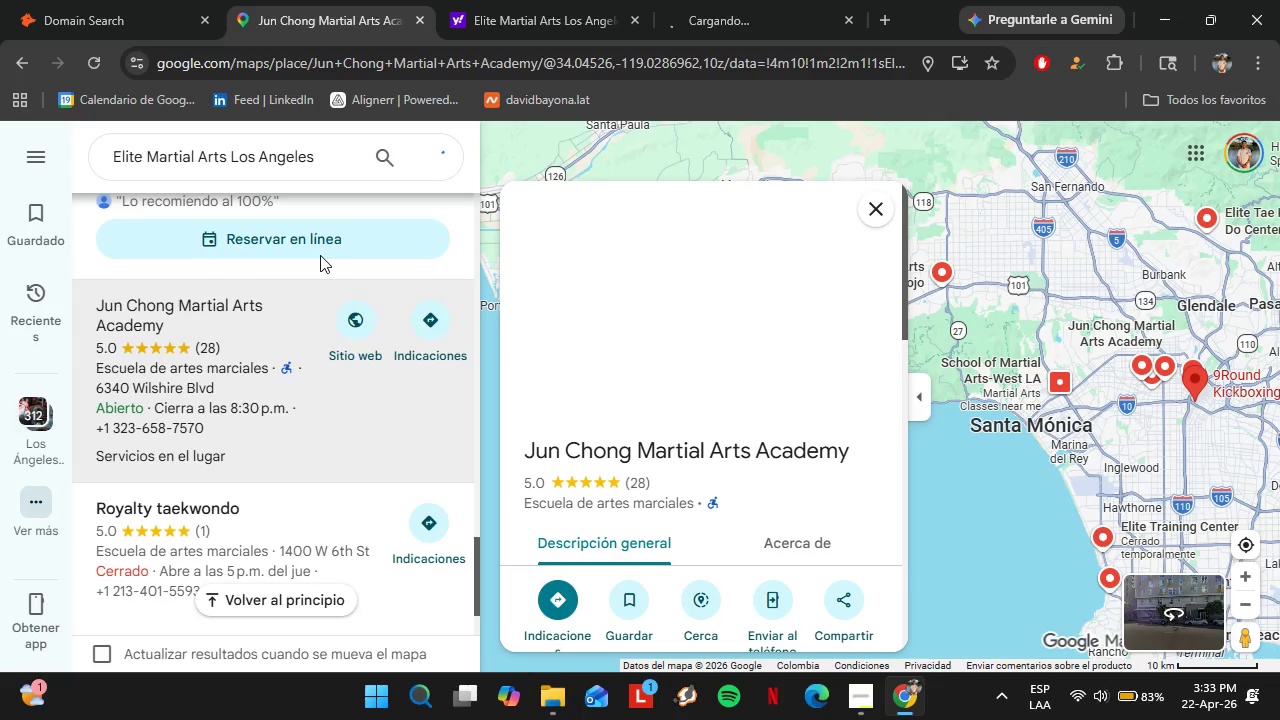 
left_click([869, 334])
 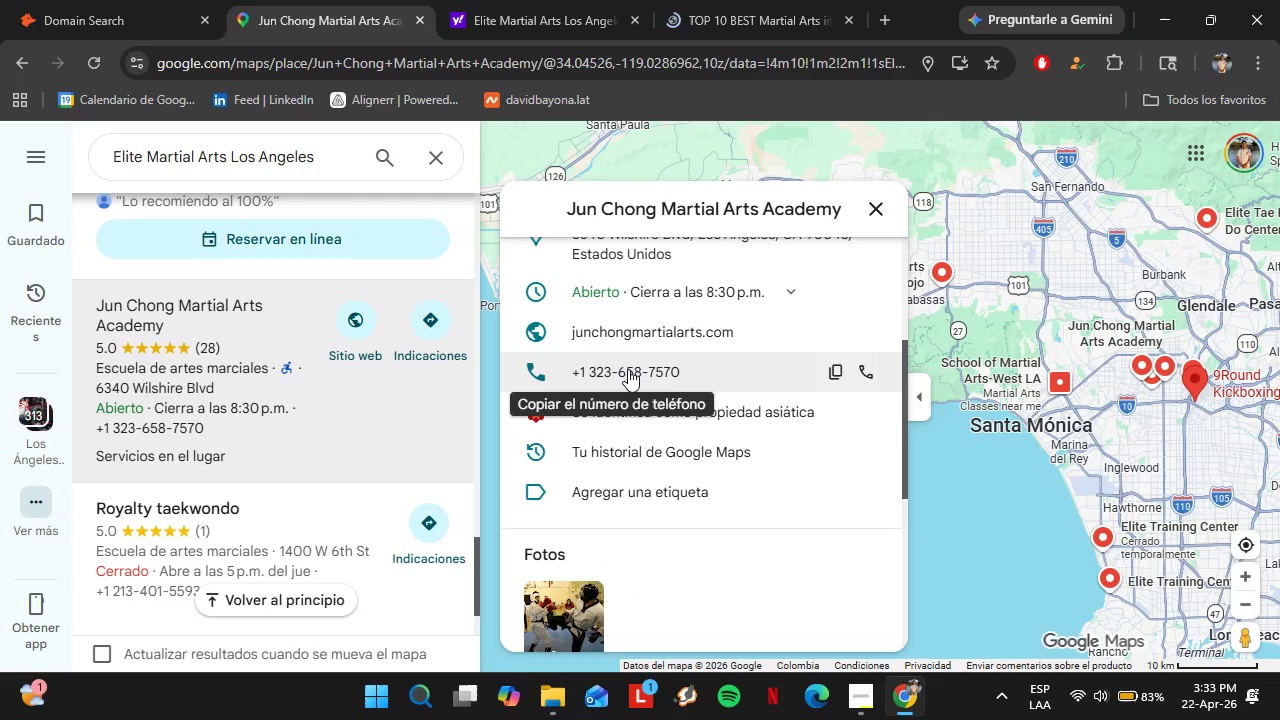 
double_click([452, 342])
 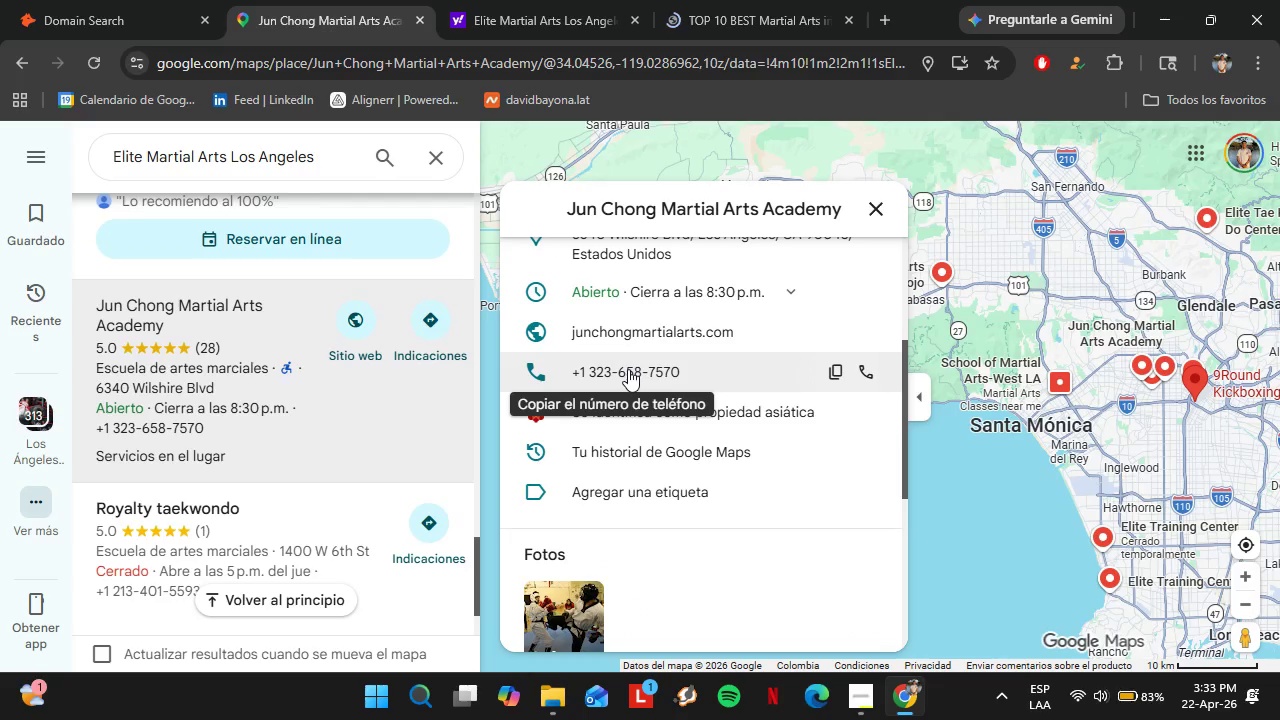 
triple_click([452, 342])
 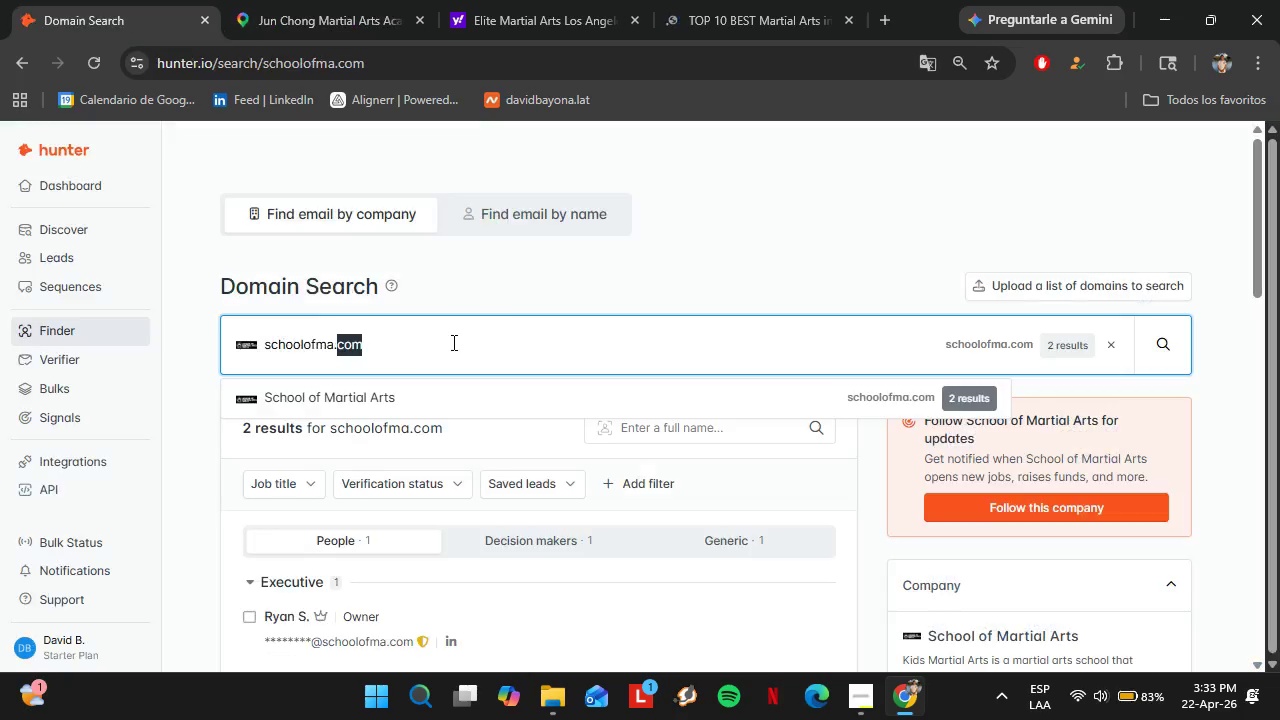 
key(Control+V)
 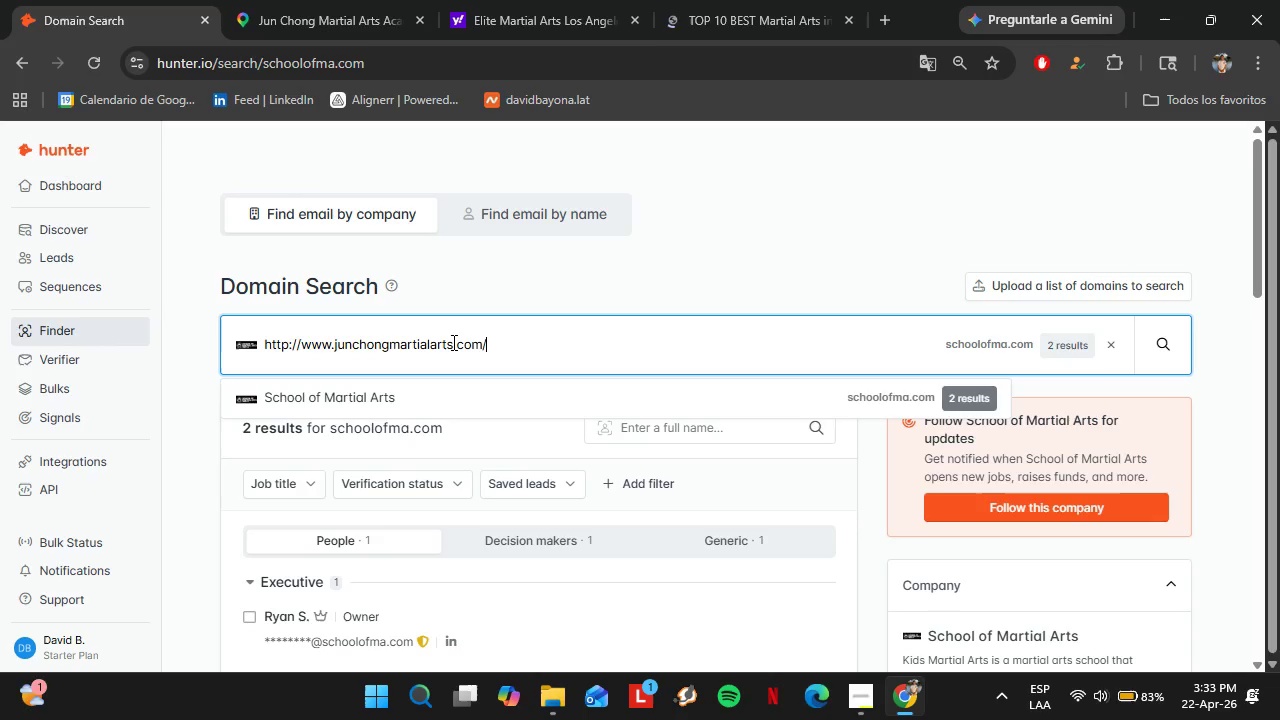 
key(Enter)
 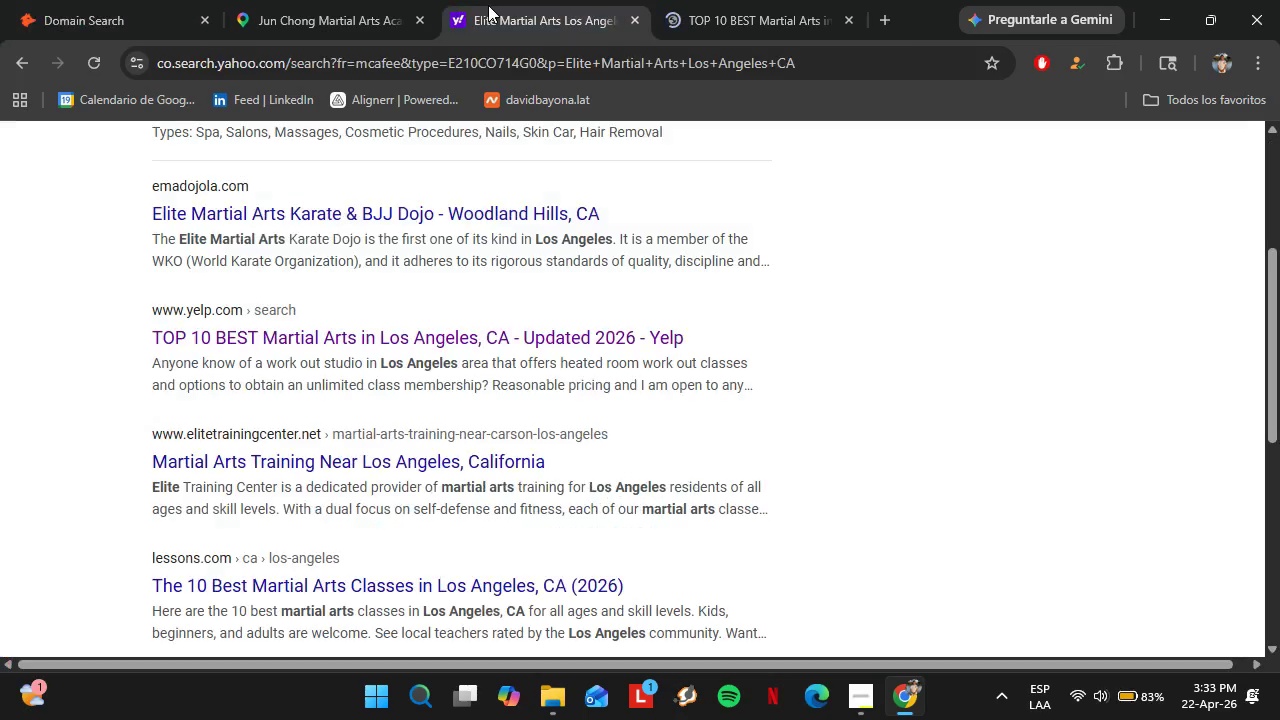 
left_click([810, 0])
 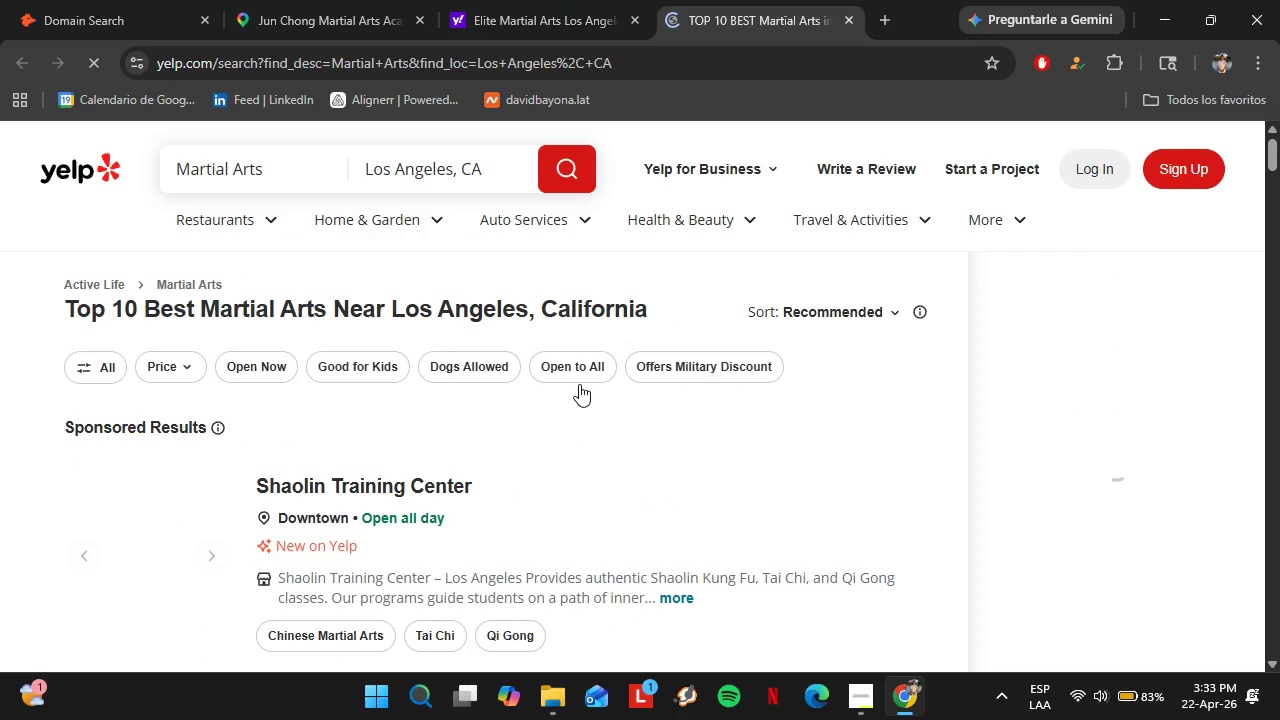 
scroll: coordinate [534, 435], scroll_direction: down, amount: 2.0
 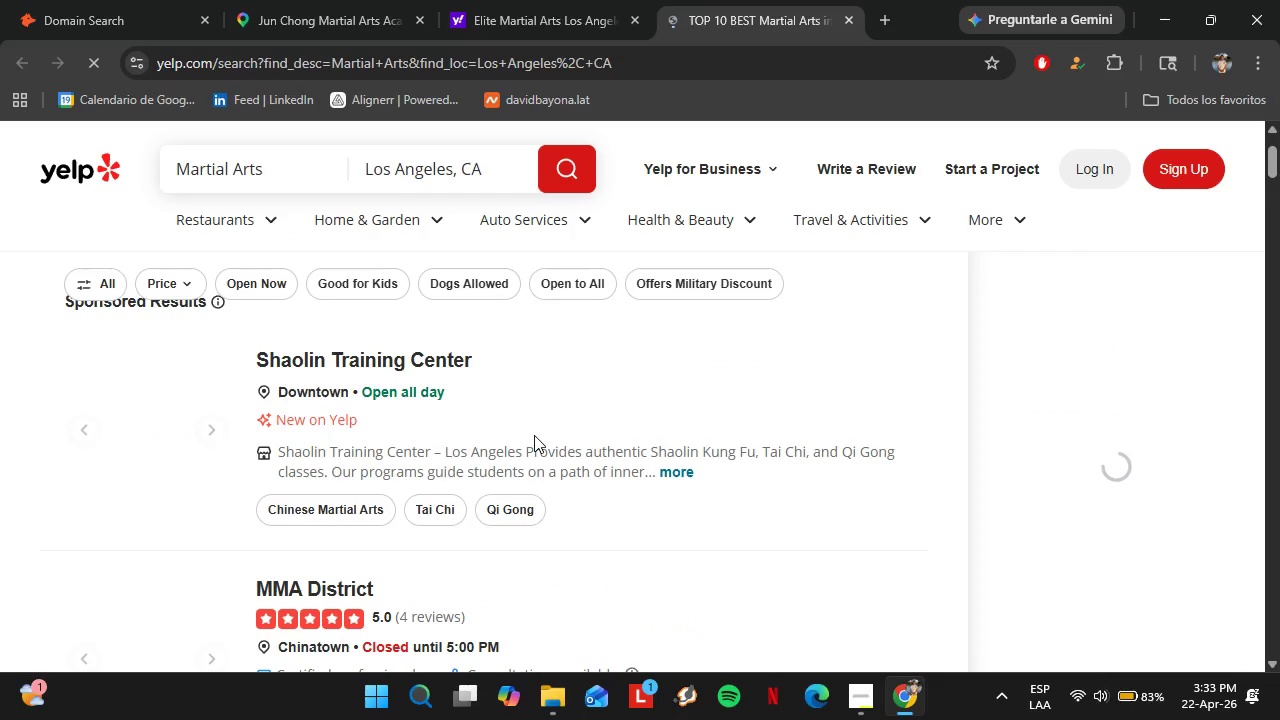 
scroll: coordinate [534, 435], scroll_direction: up, amount: 1.0
 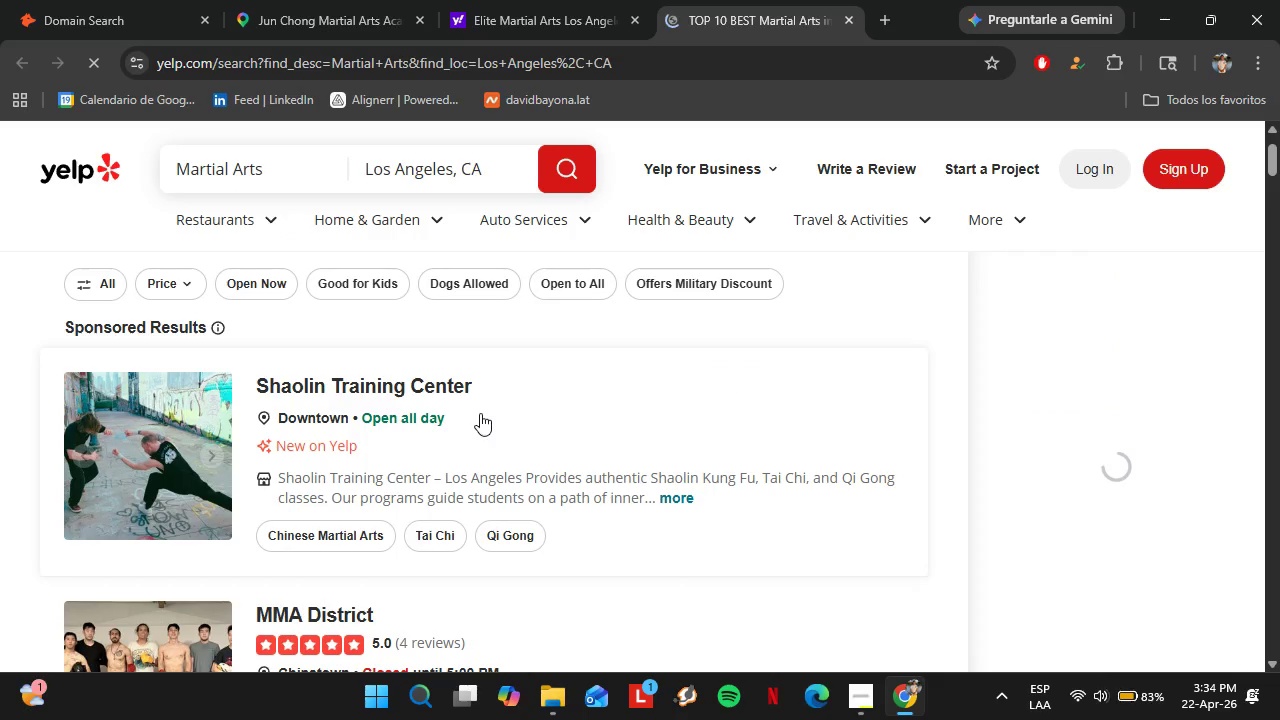 
left_click_drag(start_coordinate=[475, 396], to_coordinate=[252, 387])
 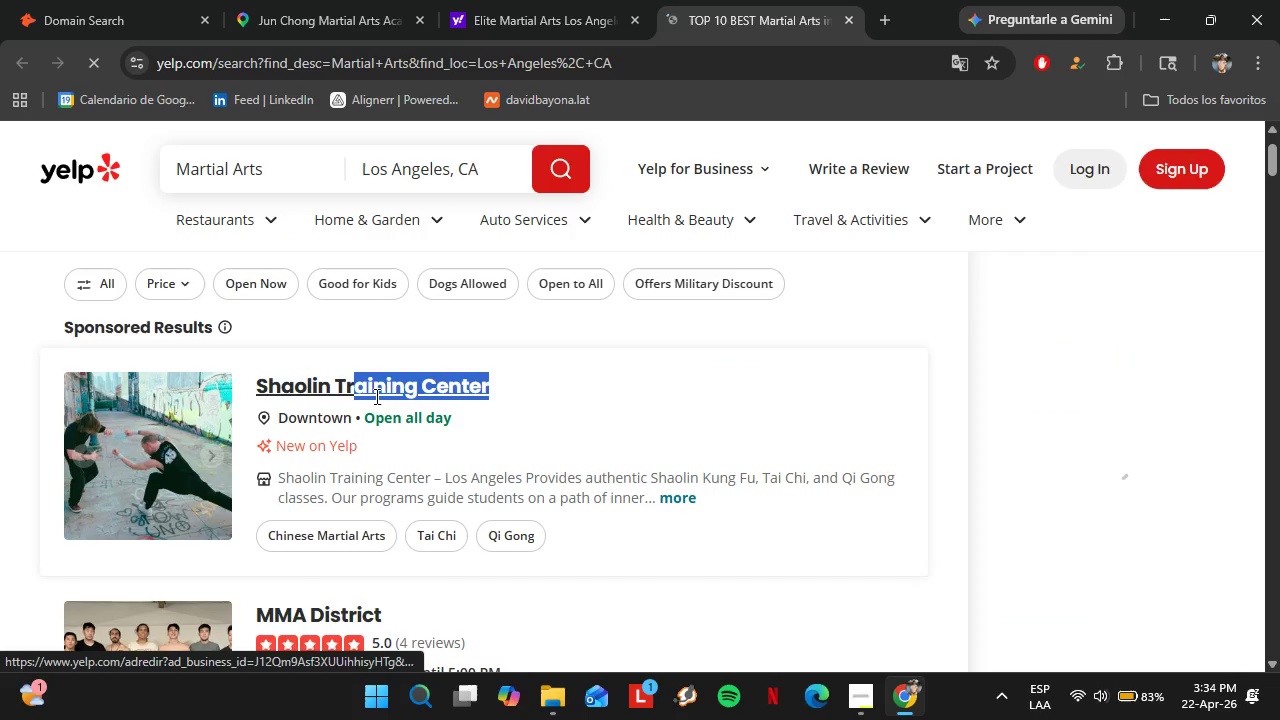 
left_click_drag(start_coordinate=[533, 346], to_coordinate=[539, 349])
 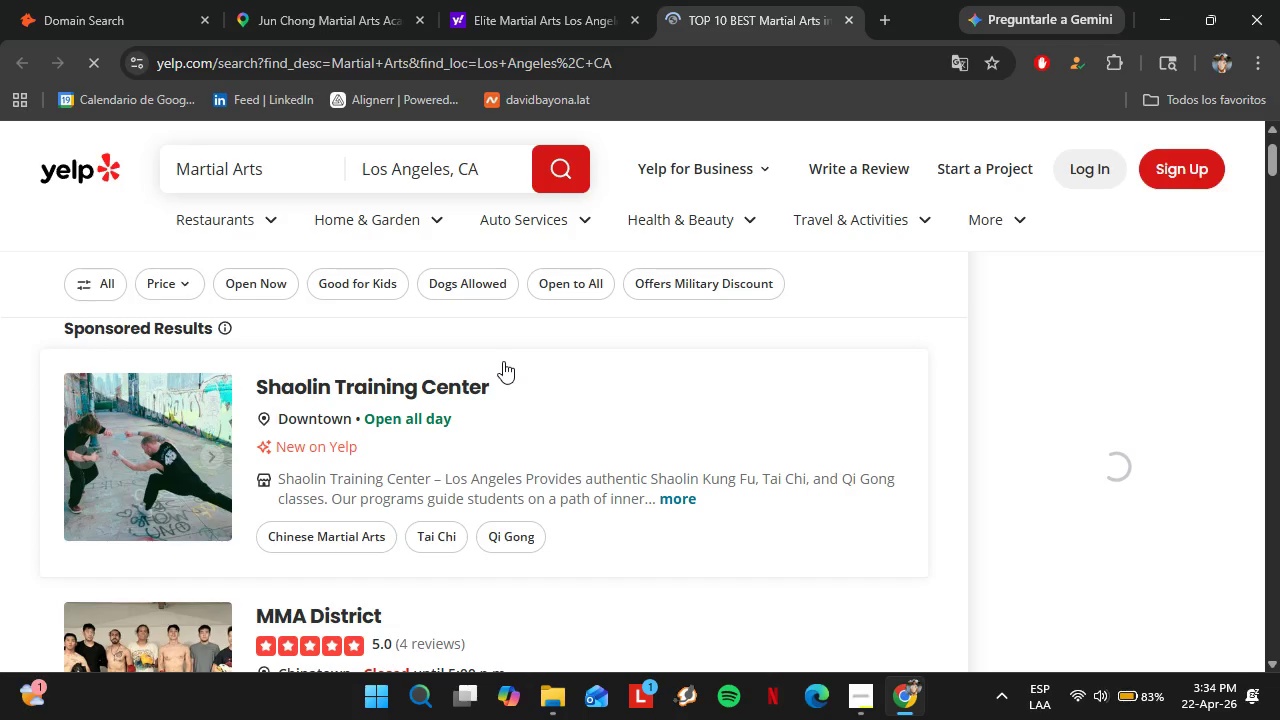 
left_click_drag(start_coordinate=[504, 388], to_coordinate=[272, 386])
 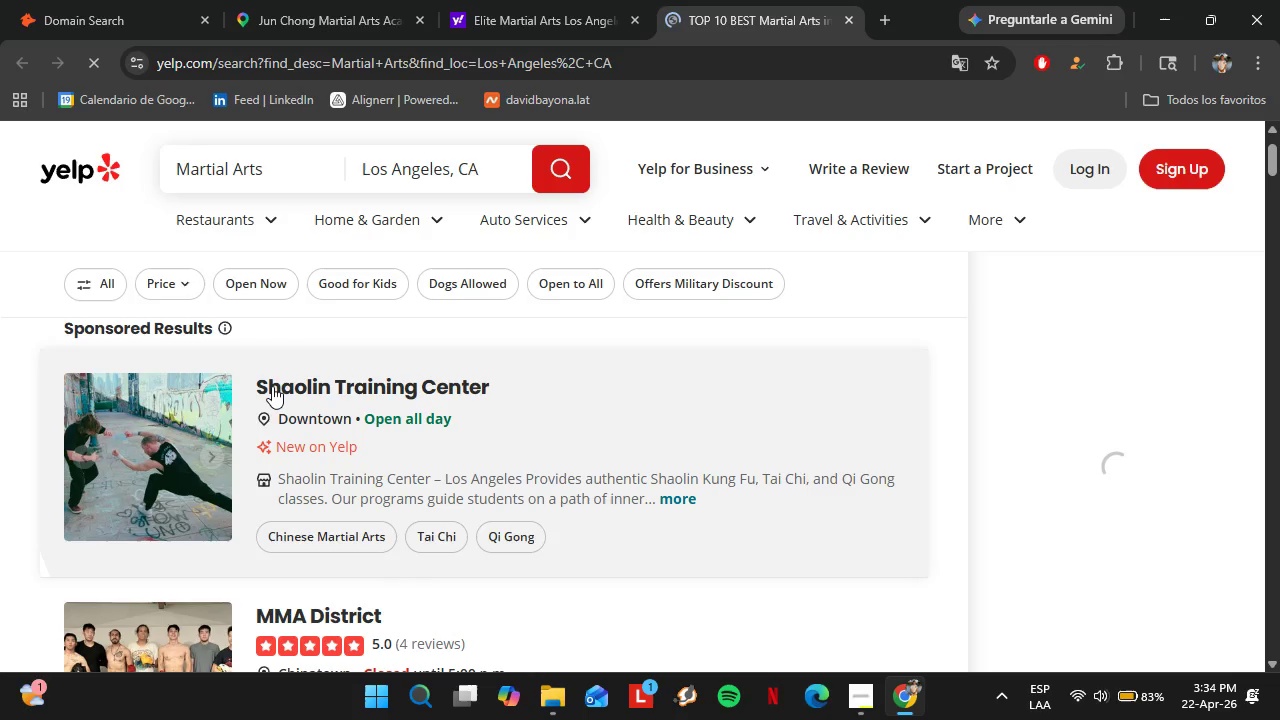 
left_click_drag(start_coordinate=[499, 390], to_coordinate=[378, 375])
 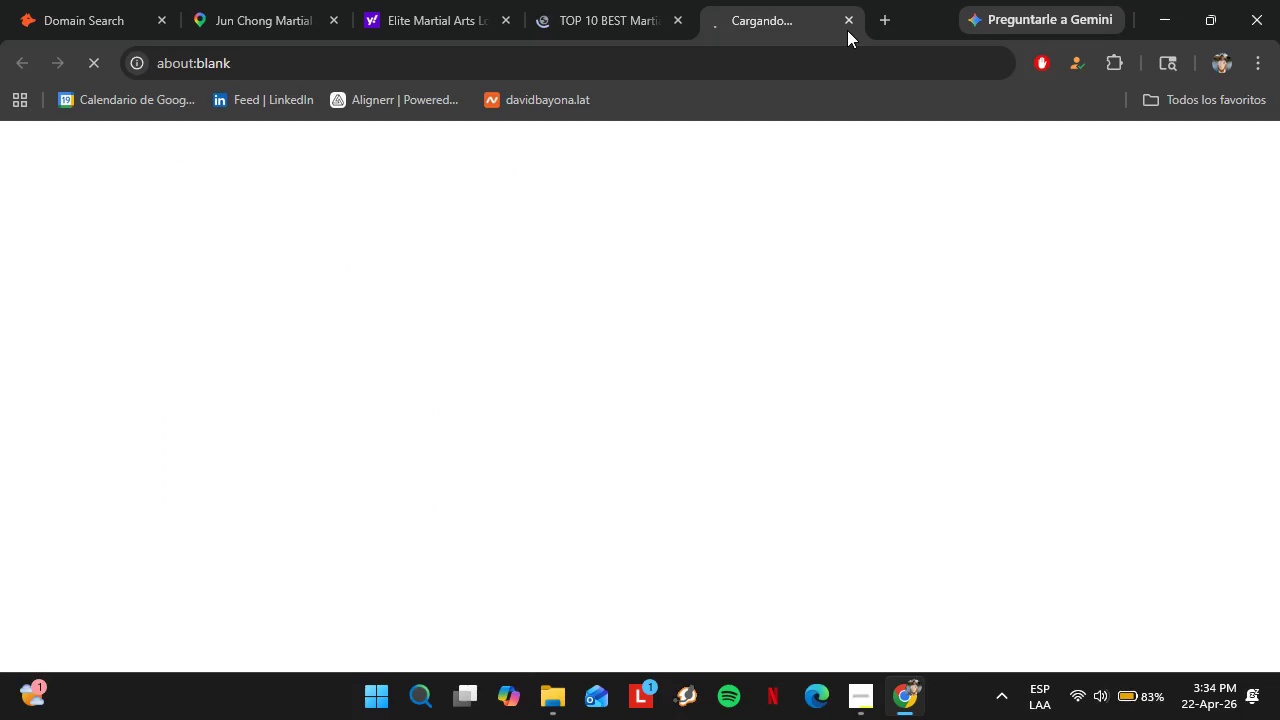 
left_click([847, 27])
 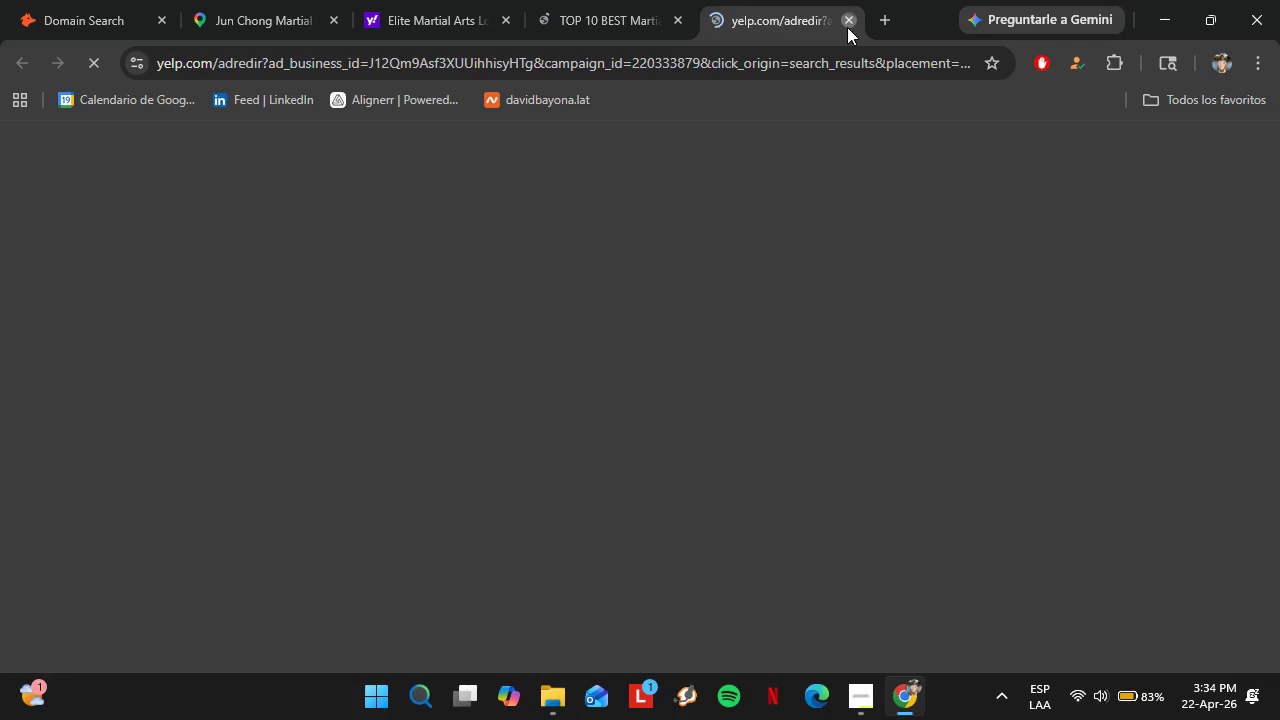 
left_click_drag(start_coordinate=[259, 360], to_coordinate=[491, 392])
 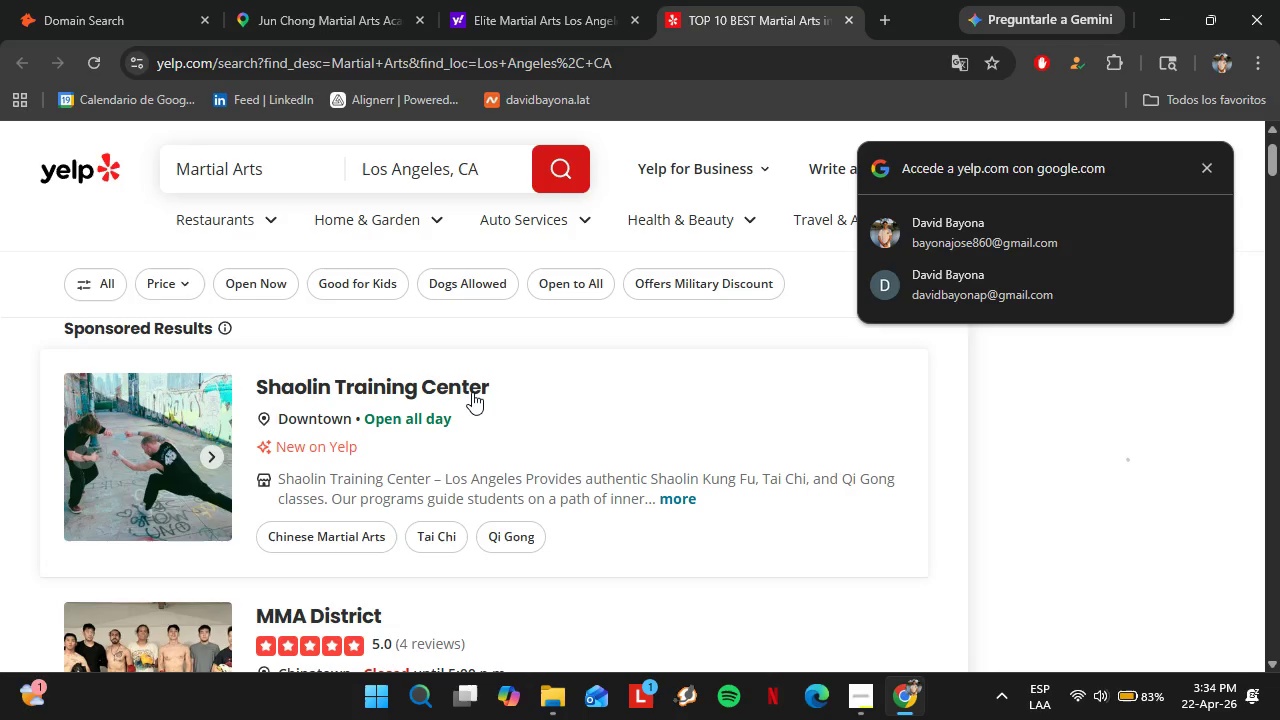 
left_click([590, 414])
 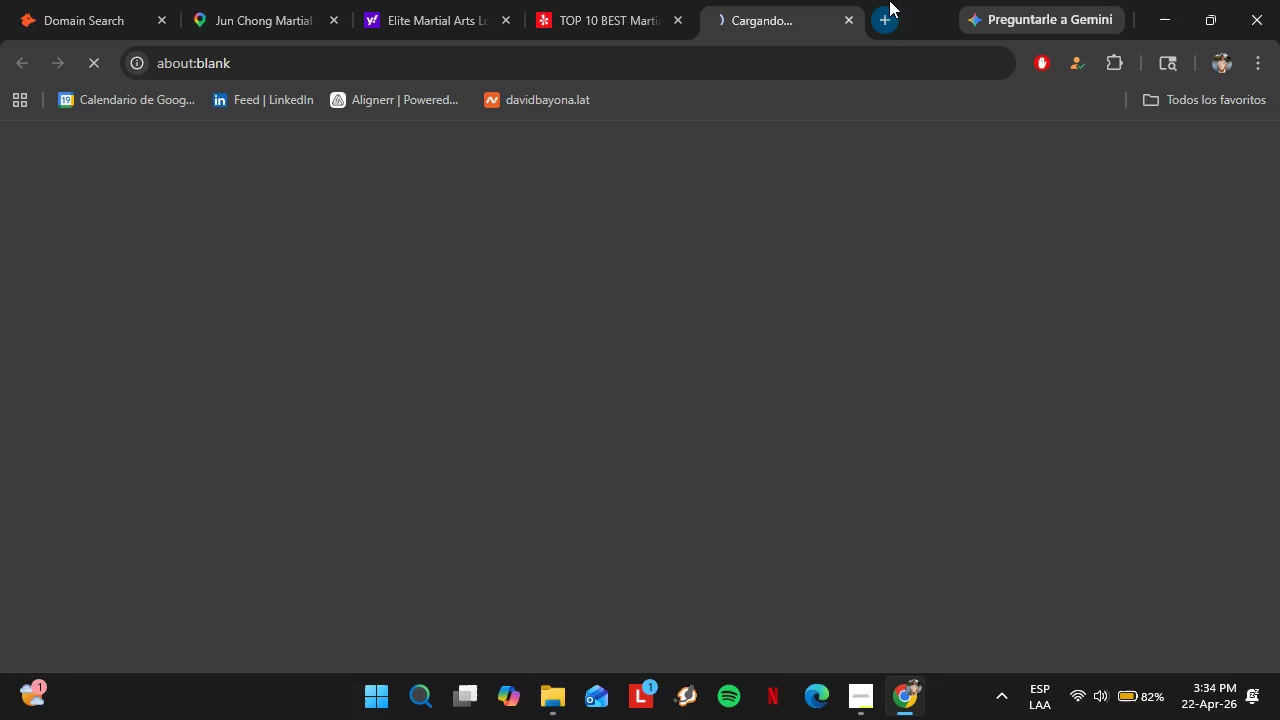 
left_click([847, 23])
 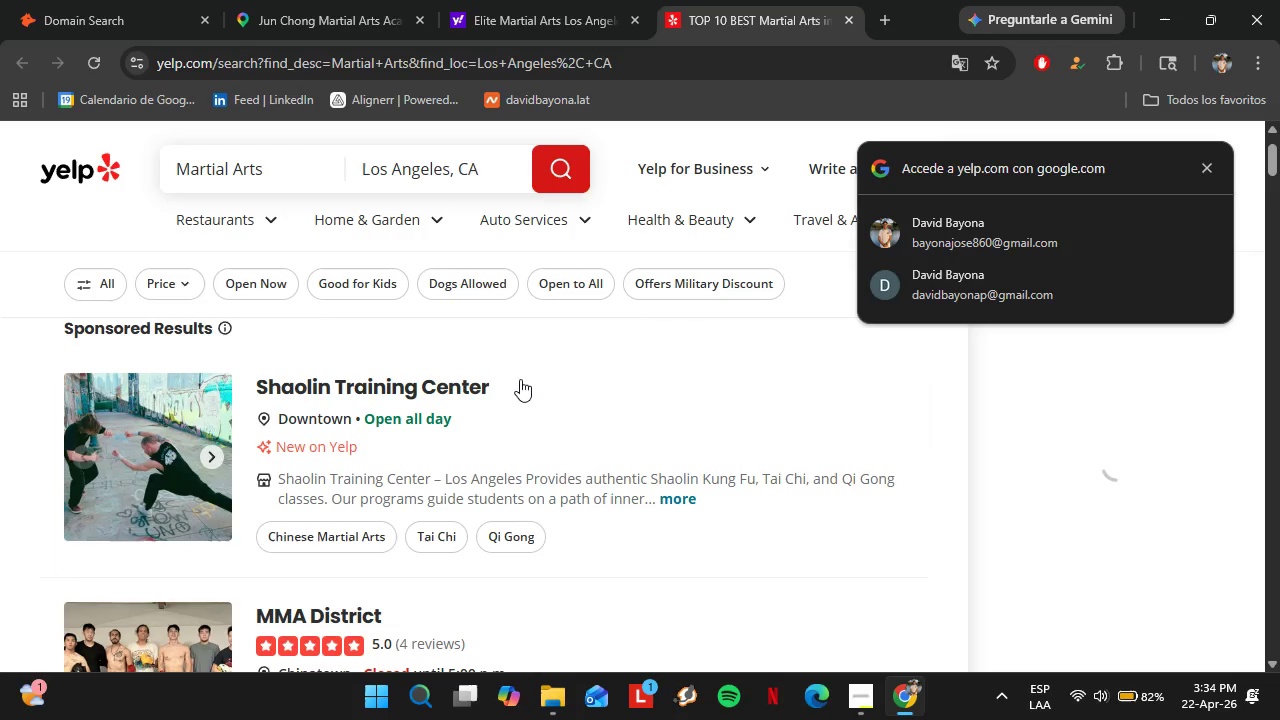 
left_click([1203, 179])
 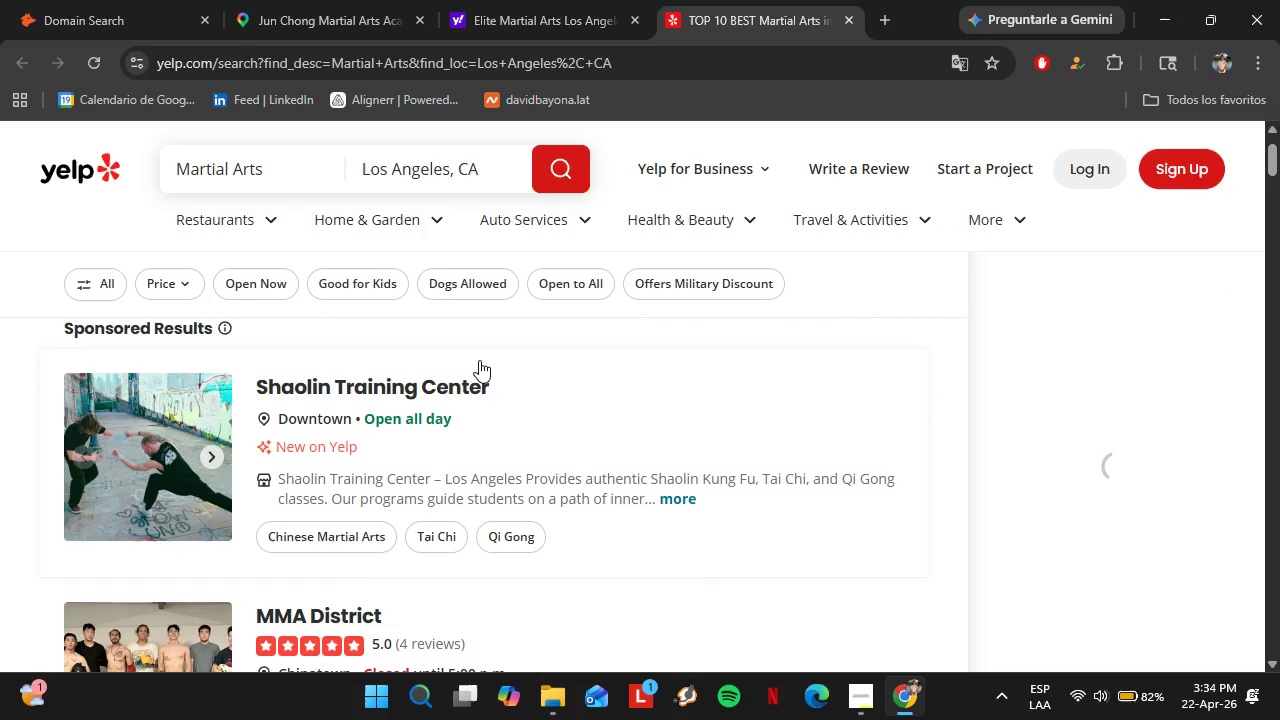 
left_click_drag(start_coordinate=[504, 378], to_coordinate=[251, 379])
 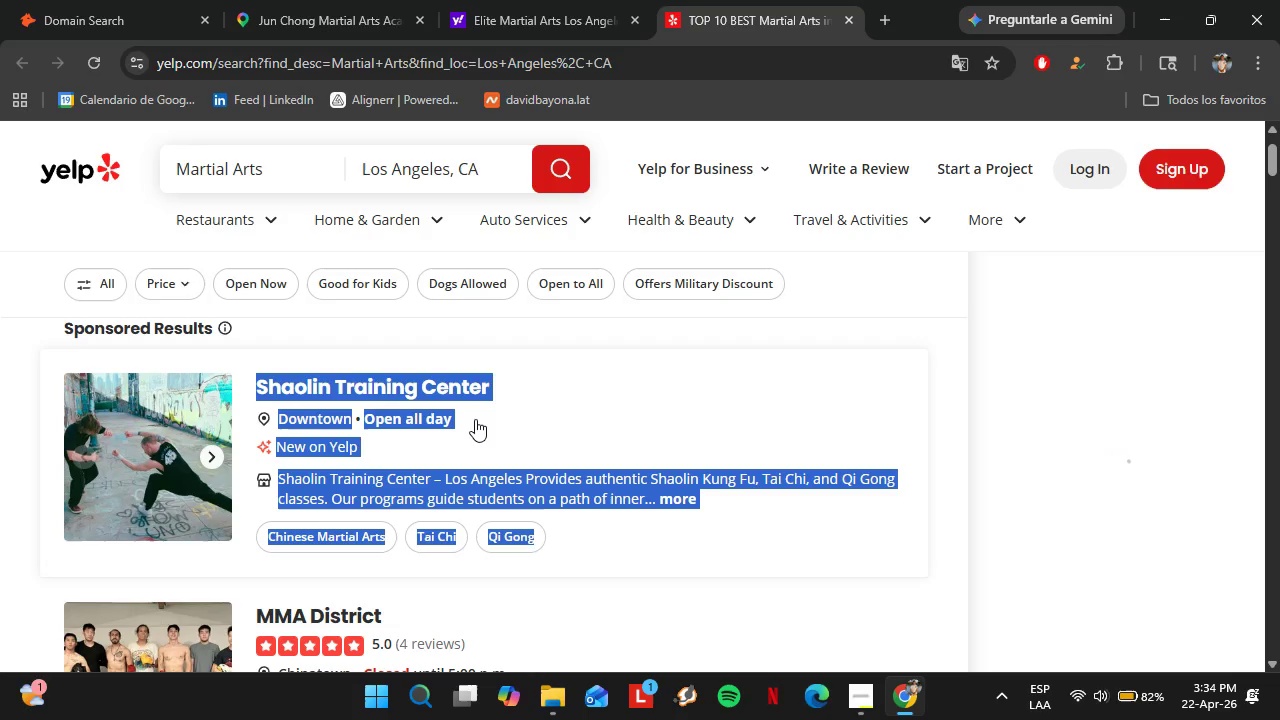 
left_click([0, 346])
 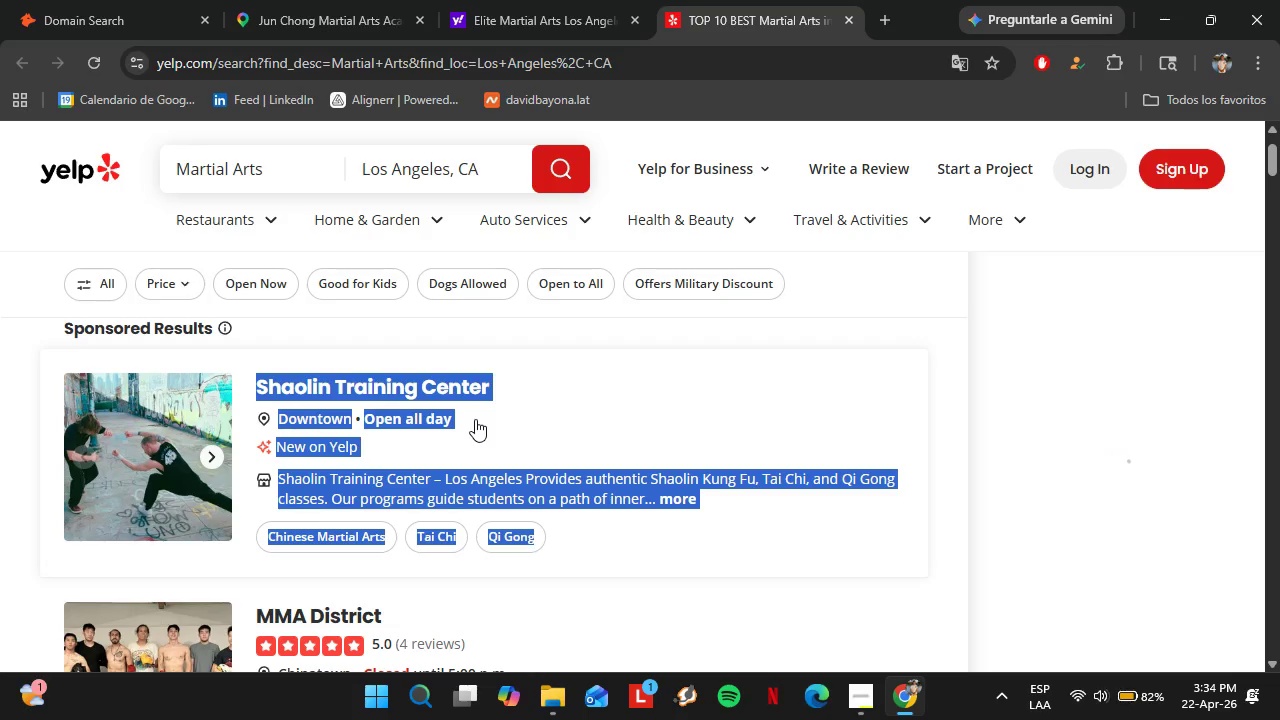 
left_click([124, 0])
 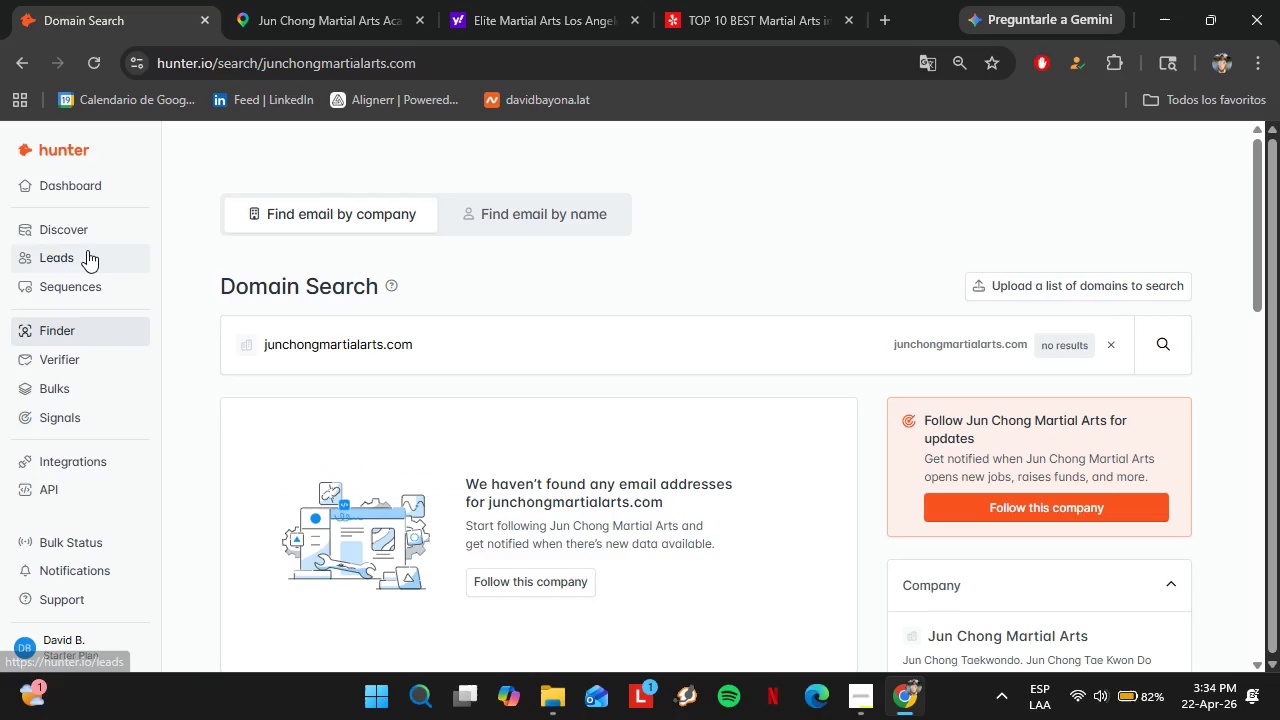 
left_click([86, 235])
 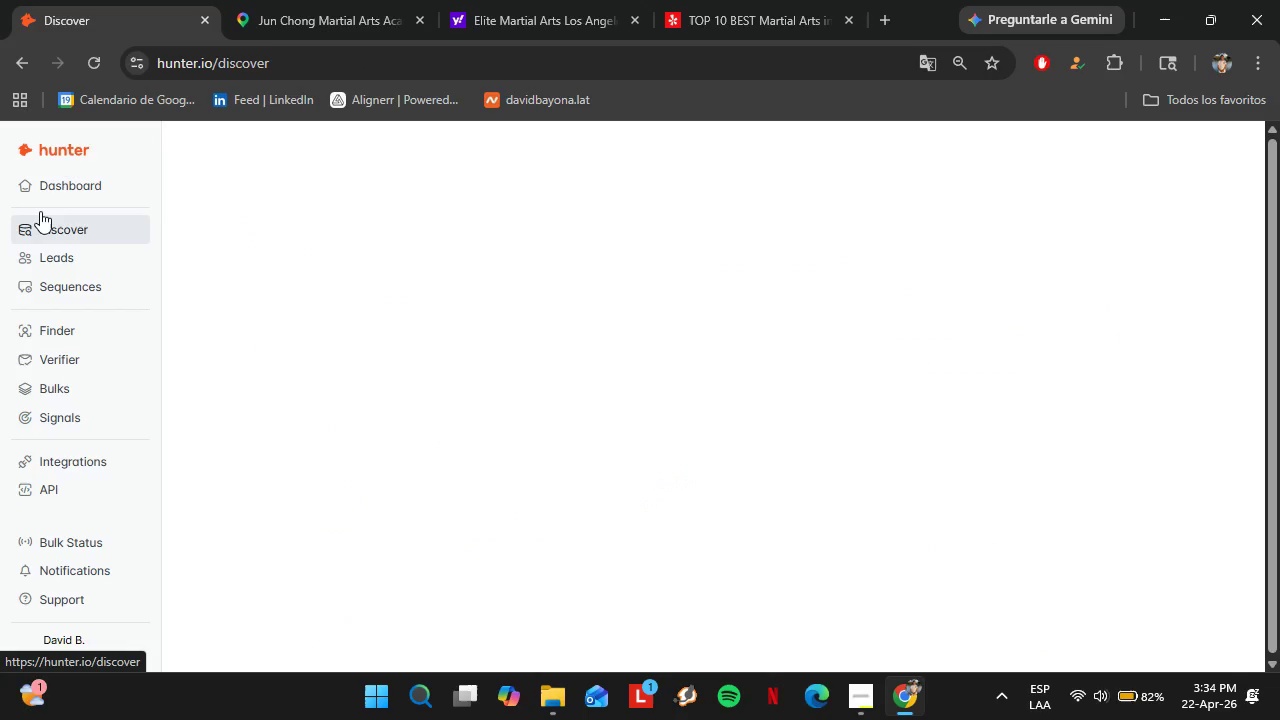 
mouse_move([73, 207])
 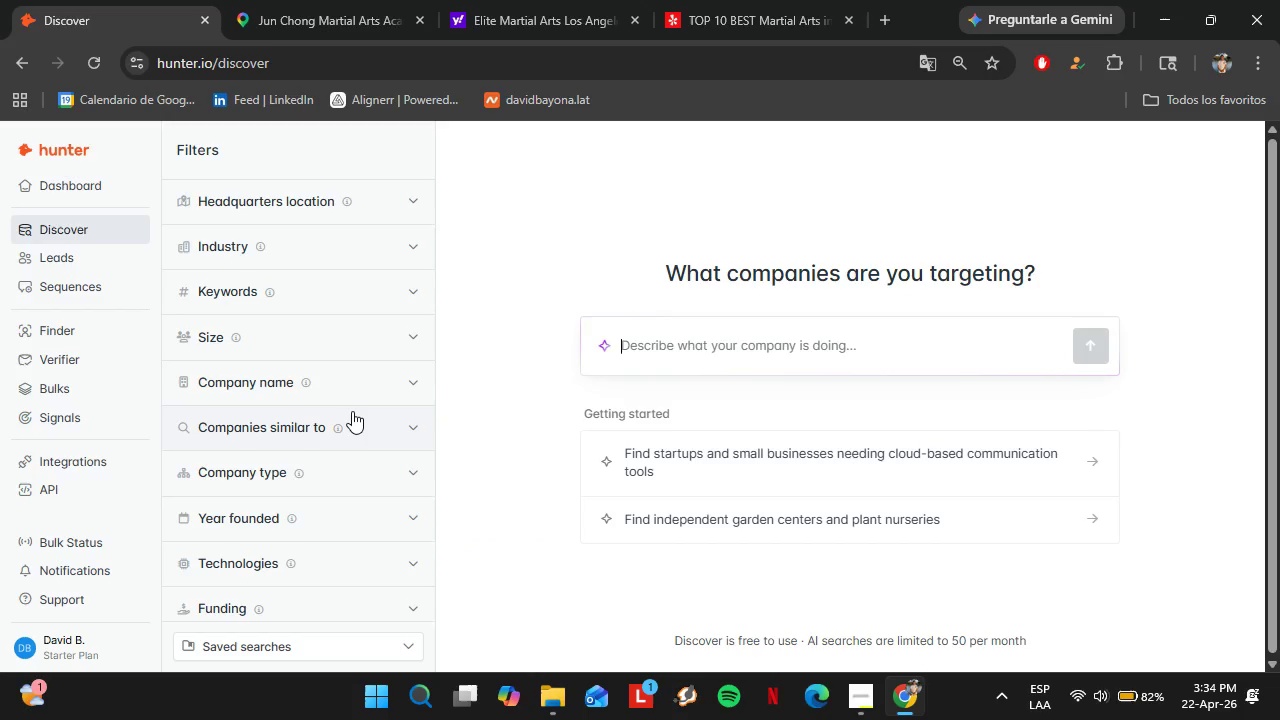 
left_click([354, 404])
 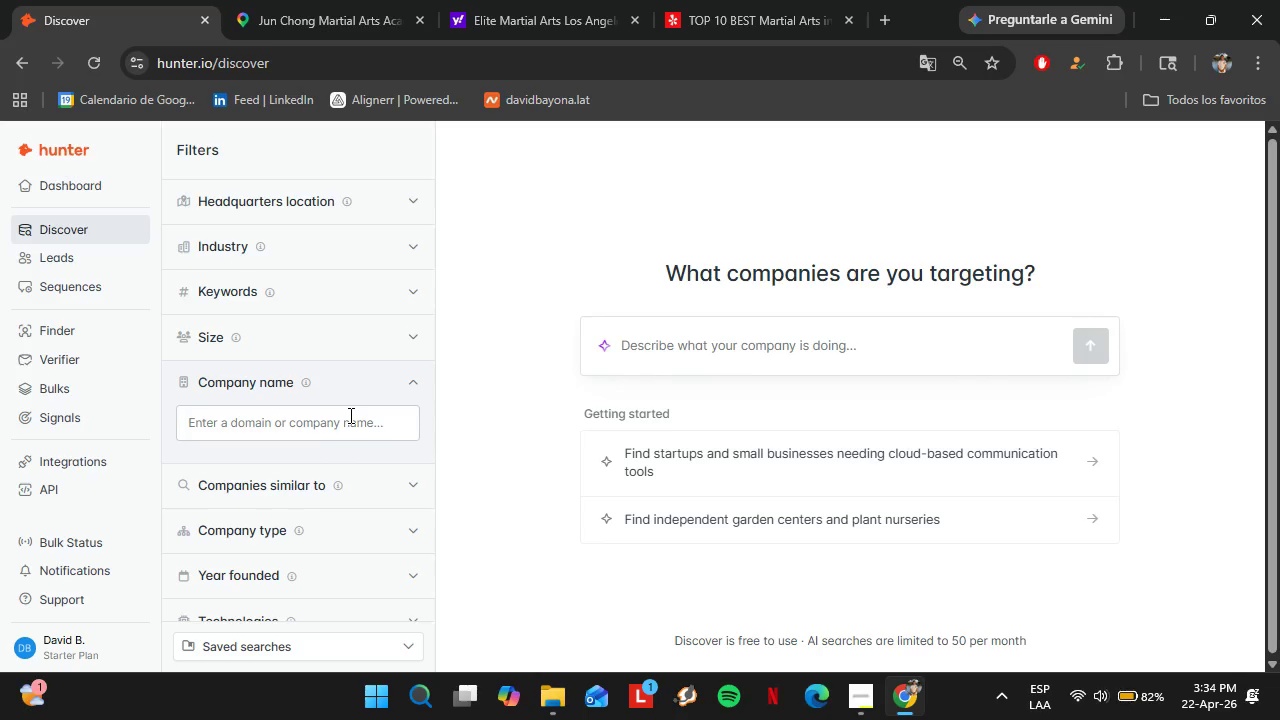 
left_click([349, 416])
 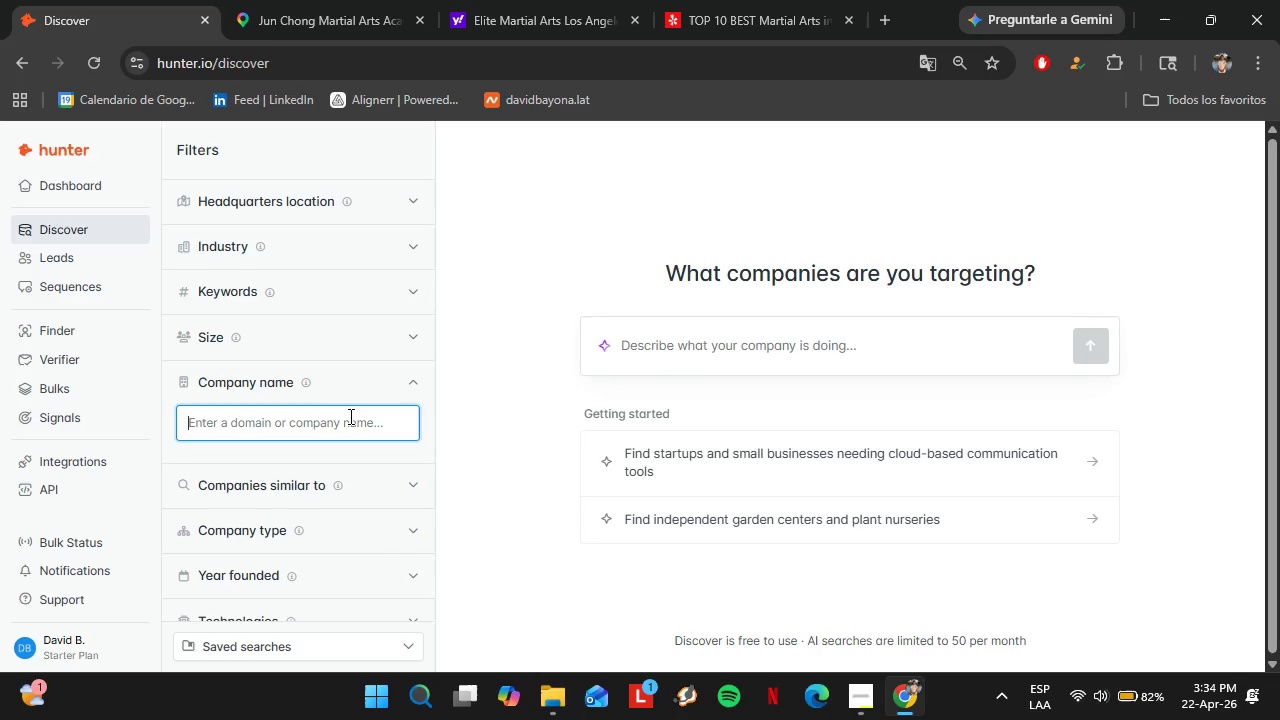 
type(Shaolin)
 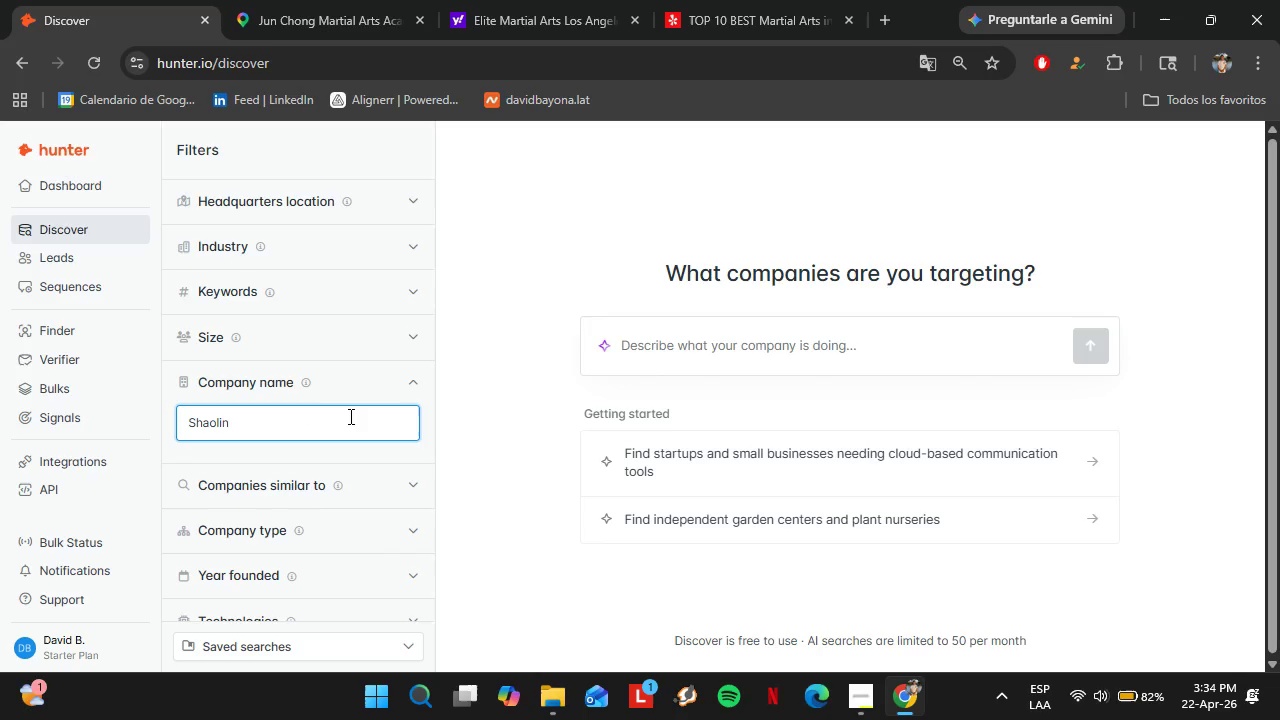 
left_click([713, 0])
 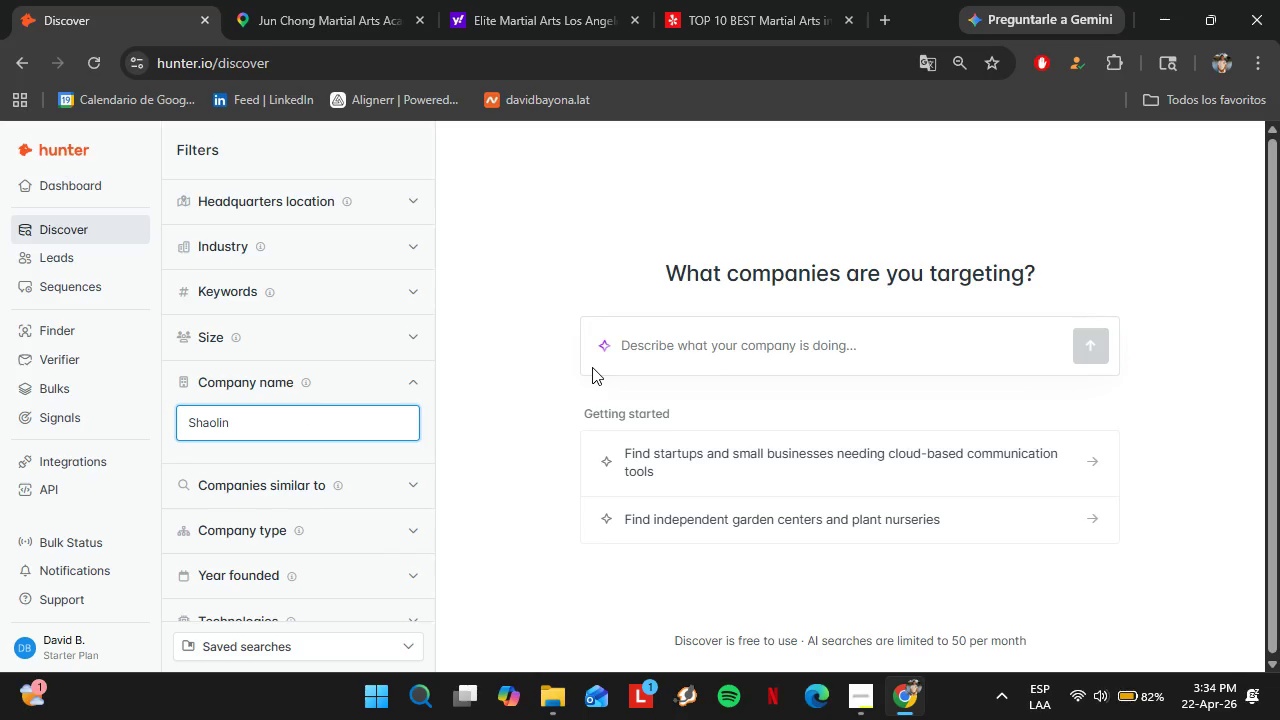 
left_click([103, 0])
 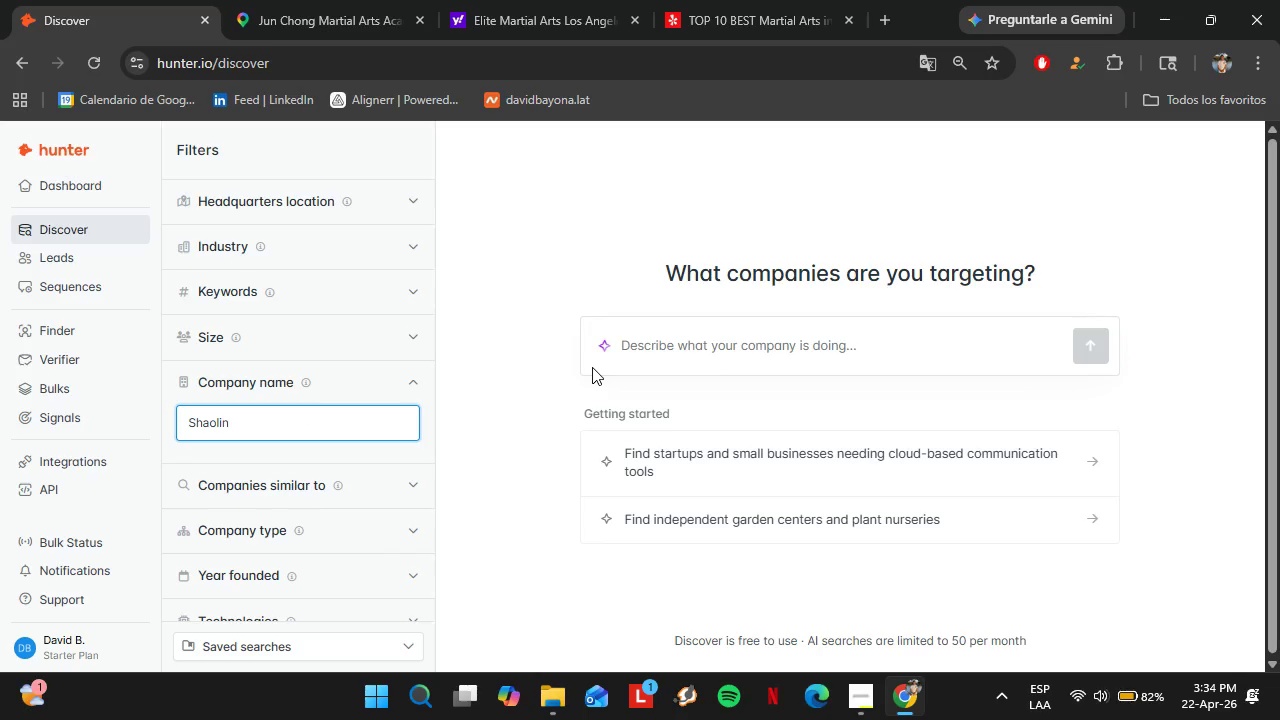 
type( Trainig)
key(Backspace)
type(ng Cente)
key(Backspace)
type(er)
 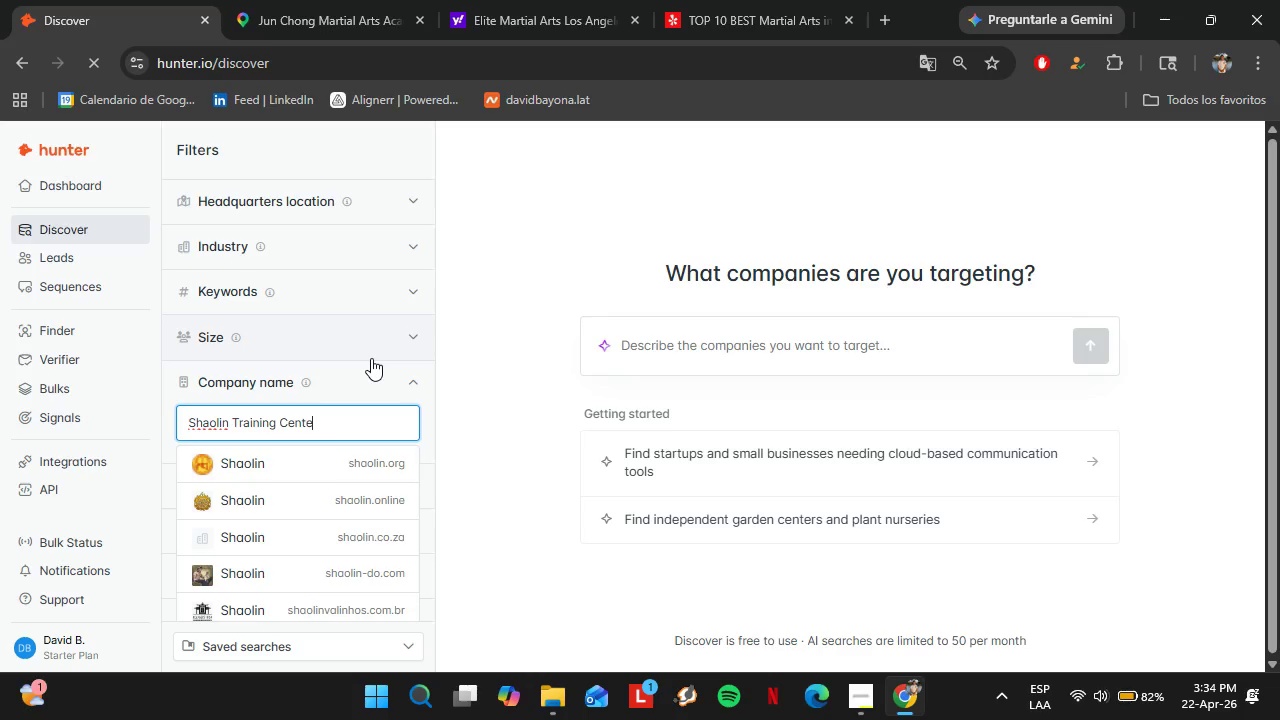 
wait(8.98)
 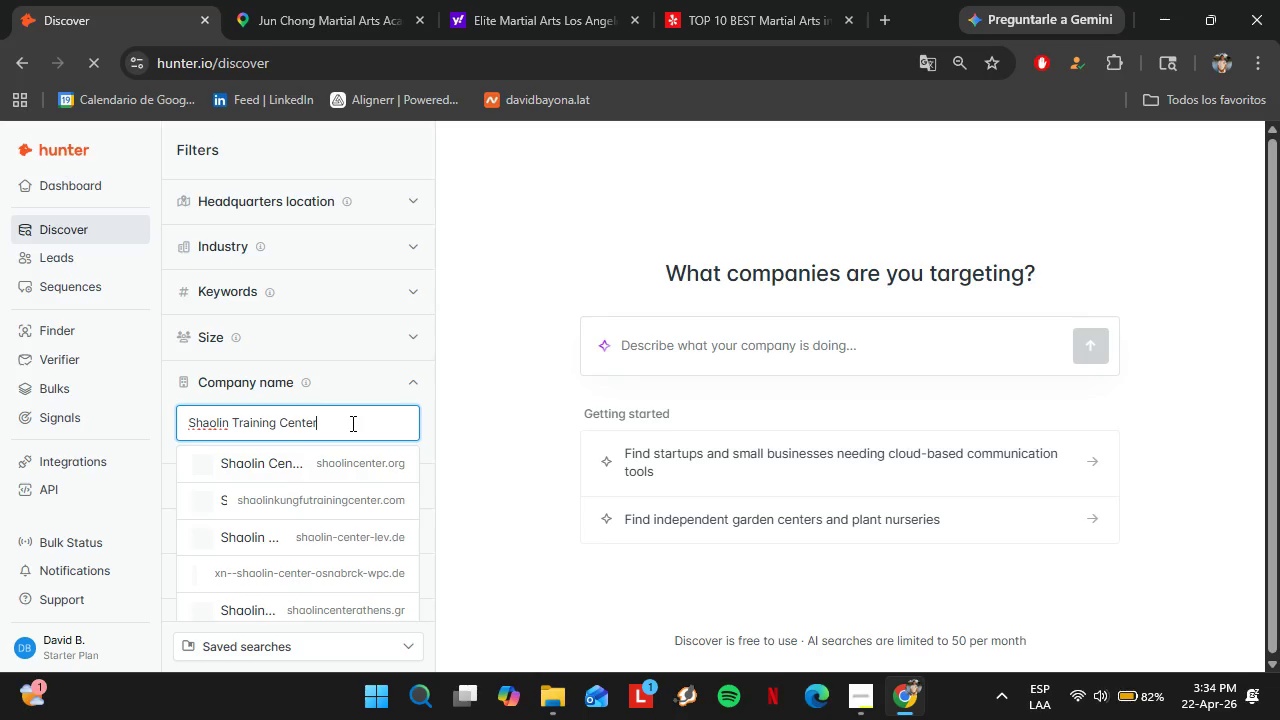 
left_click([302, 508])
 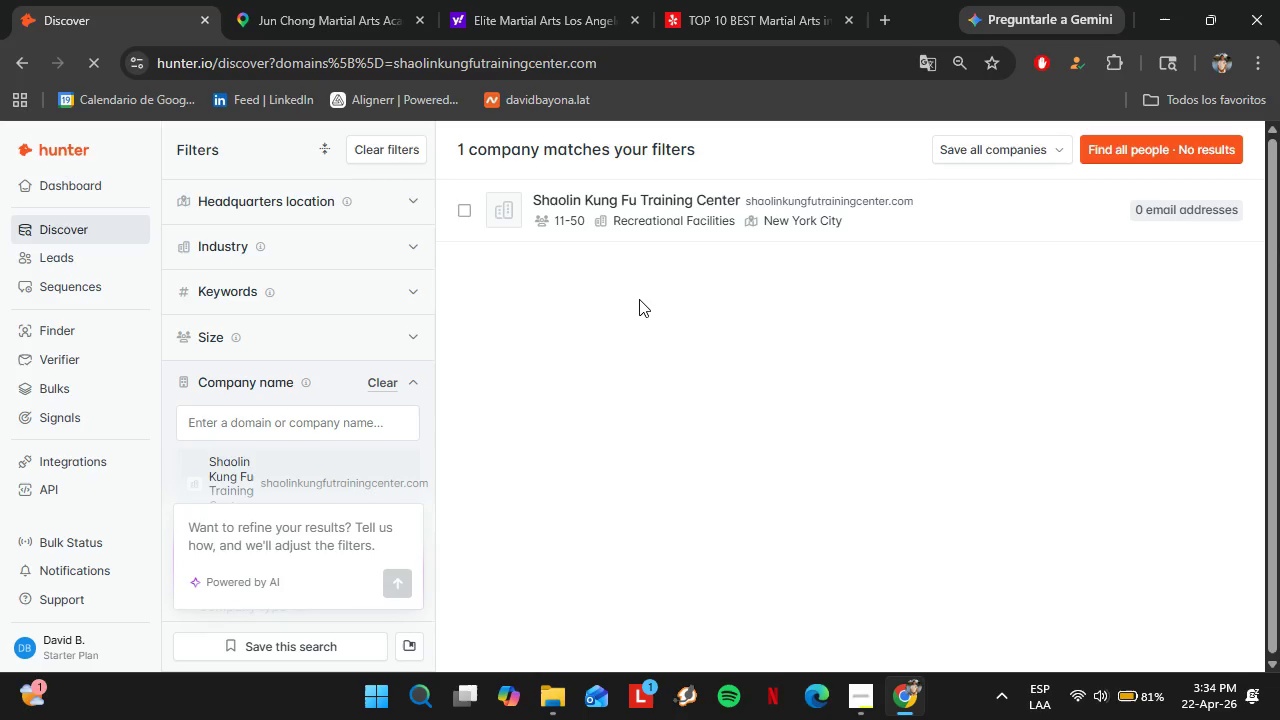 
left_click([772, 0])
 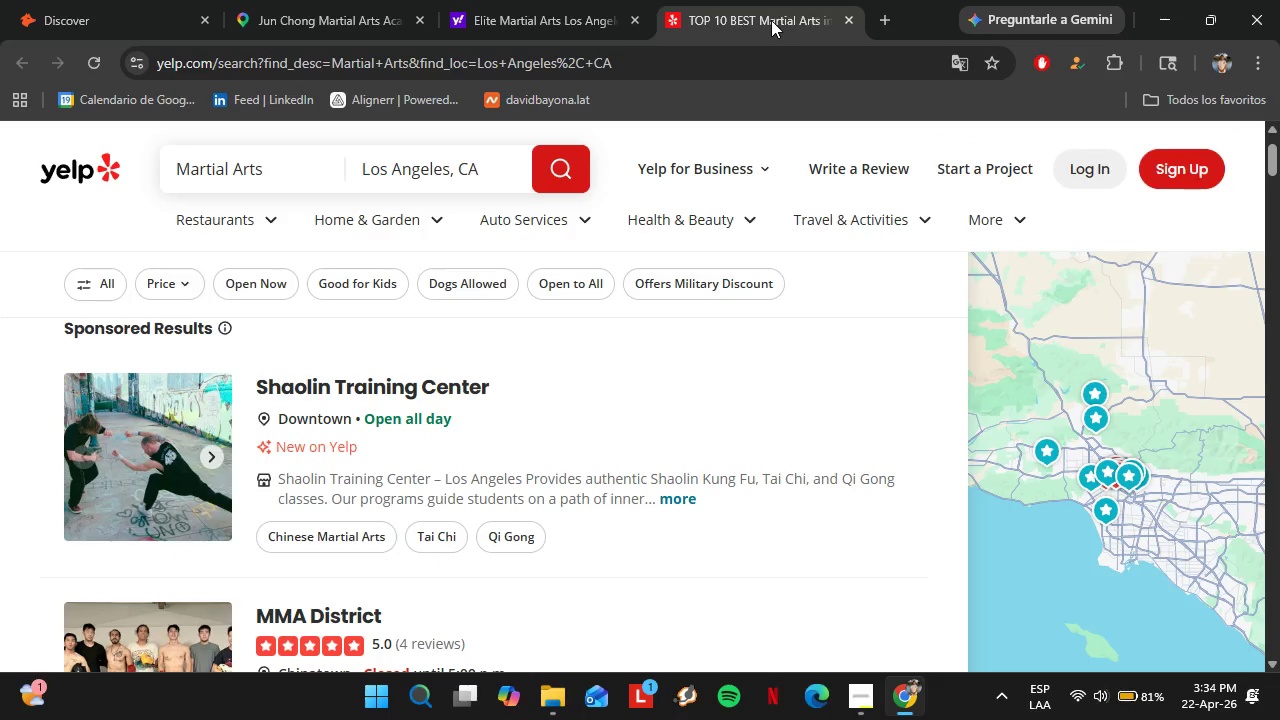 
scroll: coordinate [544, 431], scroll_direction: down, amount: 8.0
 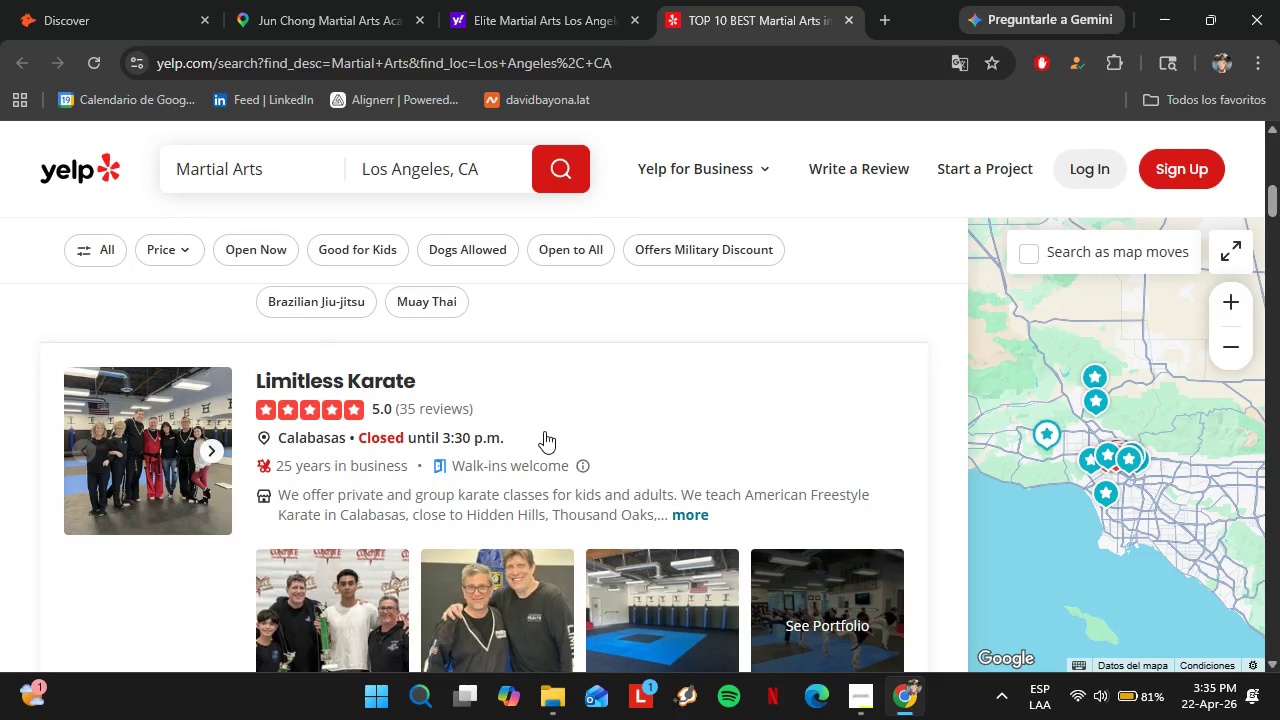 
scroll: coordinate [544, 431], scroll_direction: up, amount: 11.0
 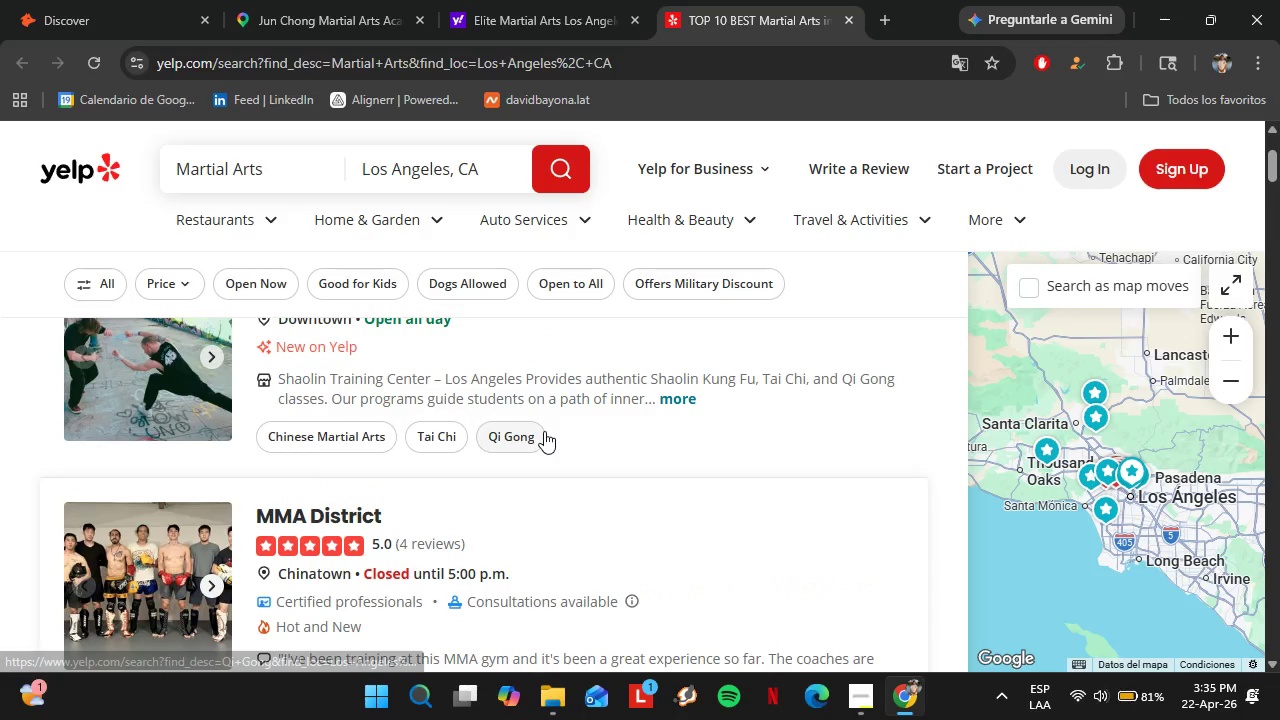 
scroll: coordinate [543, 431], scroll_direction: down, amount: 1.0
 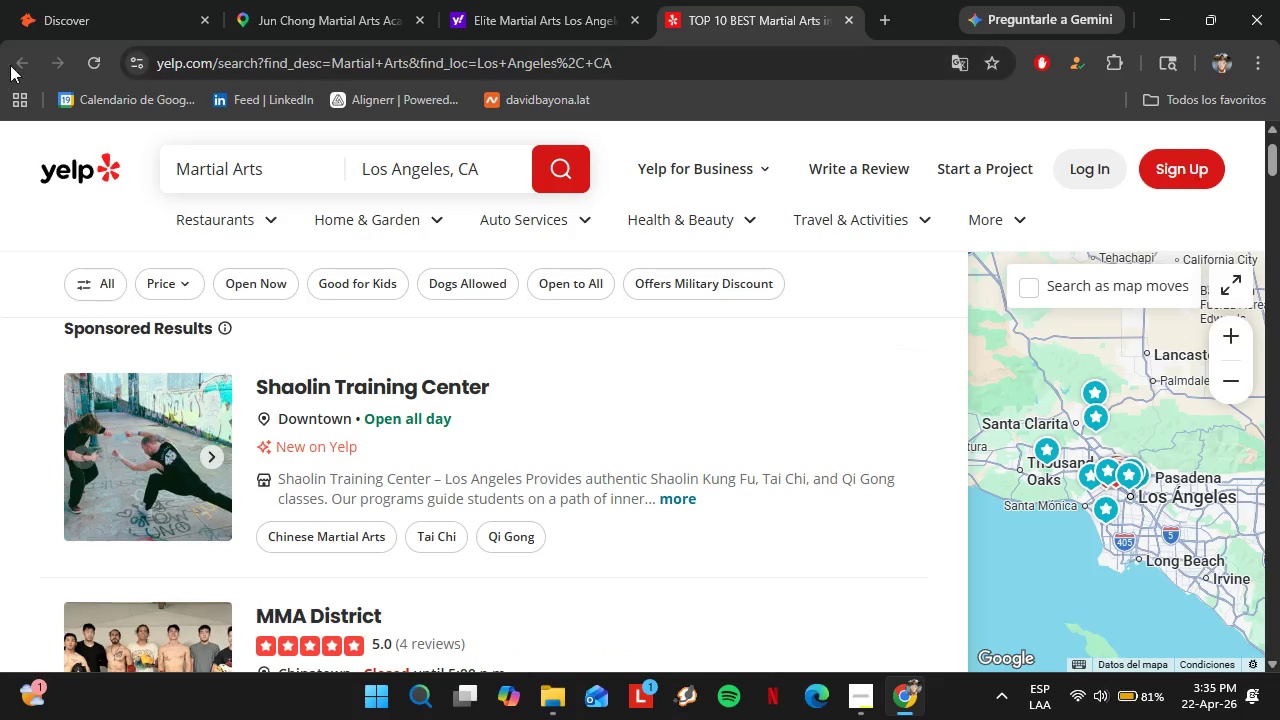 
double_click([244, 0])
 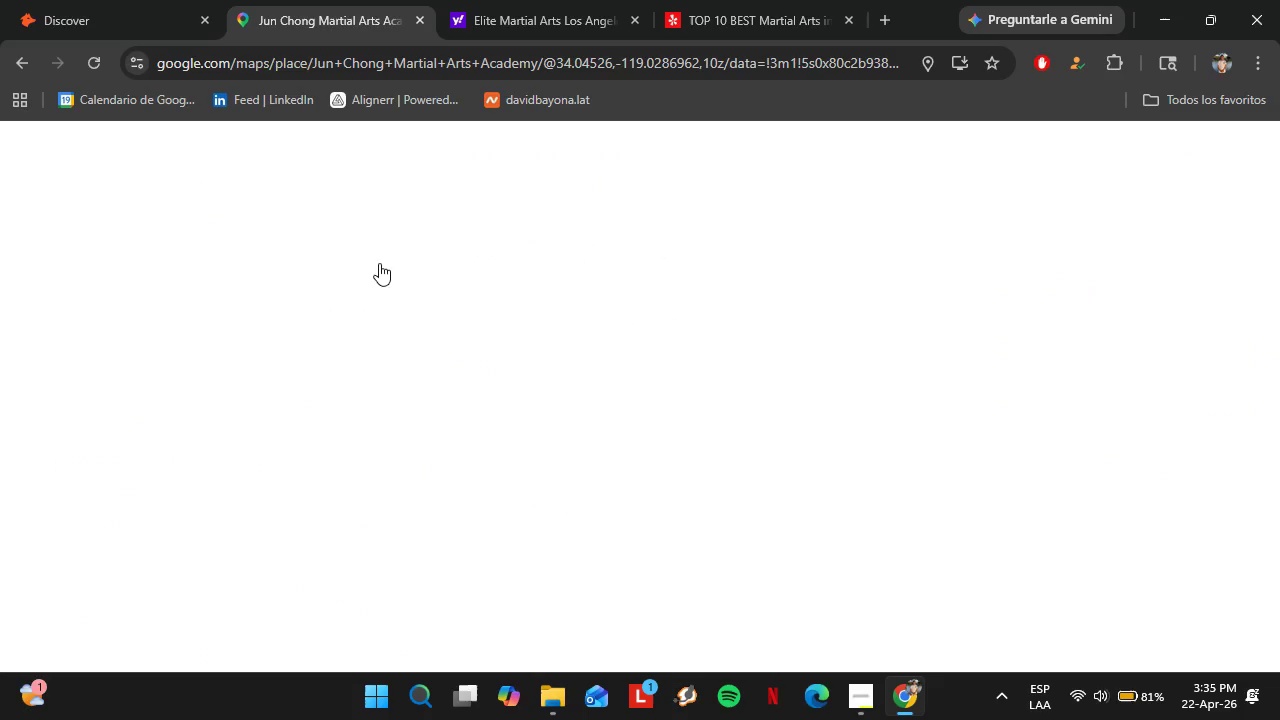 
mouse_move([394, 341])
 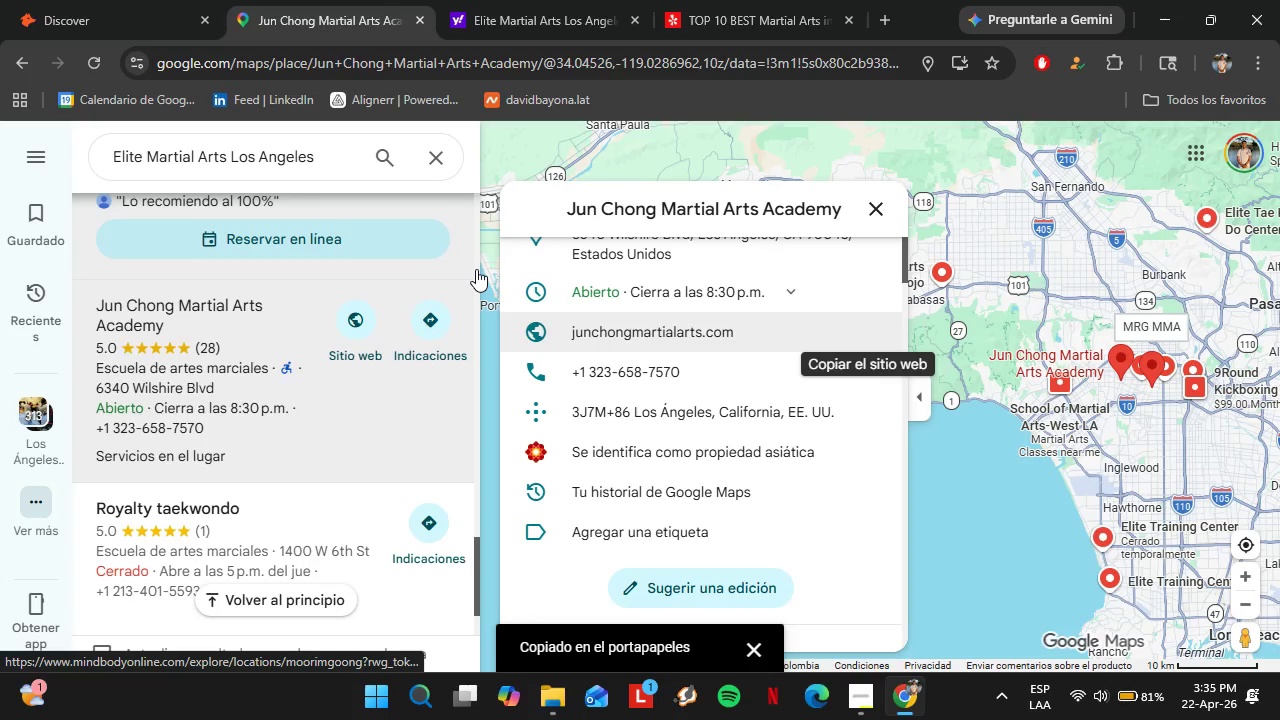 
left_click([112, 0])
 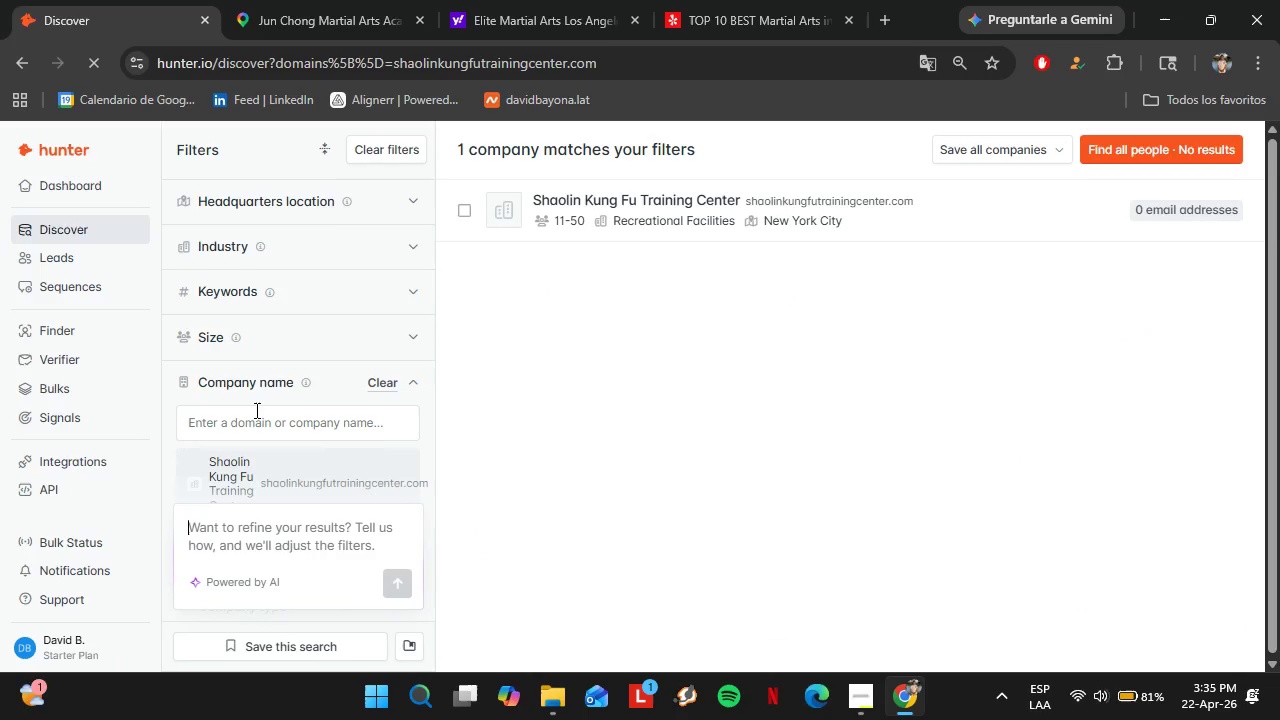 
left_click([264, 426])
 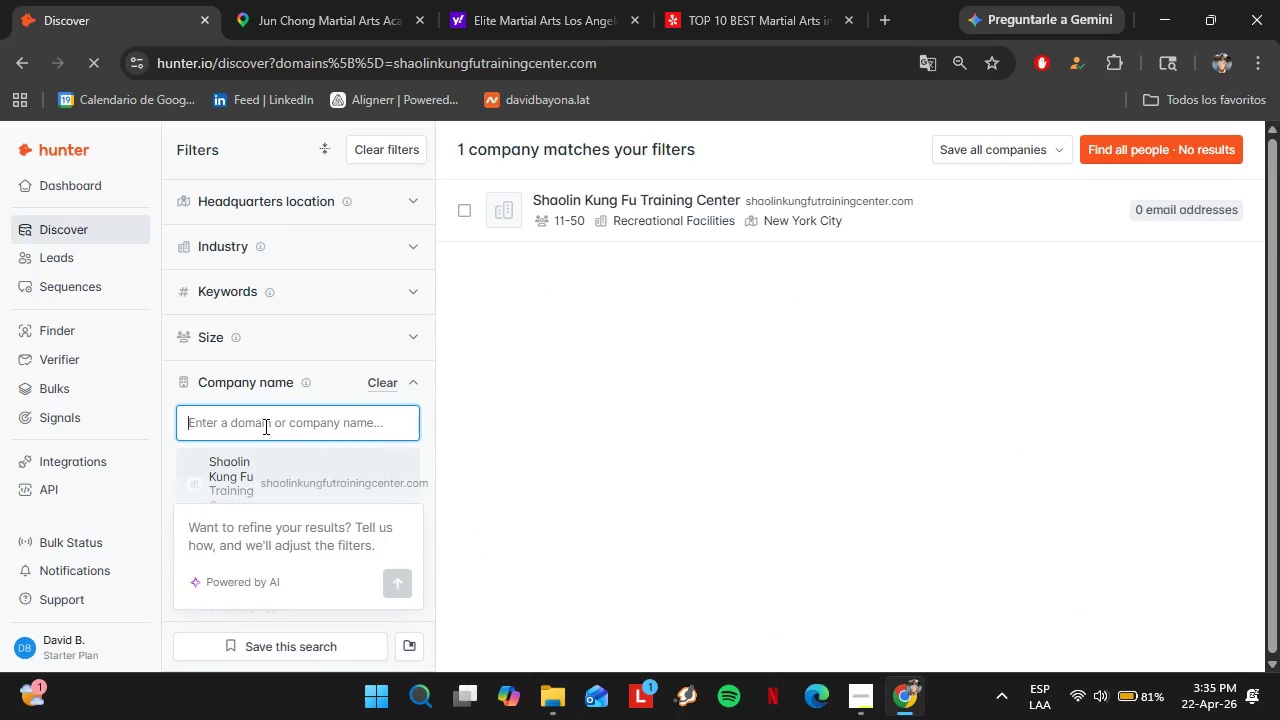 
hold_key(key=ControlLeft, duration=2.08)
left_click([379, 378])
 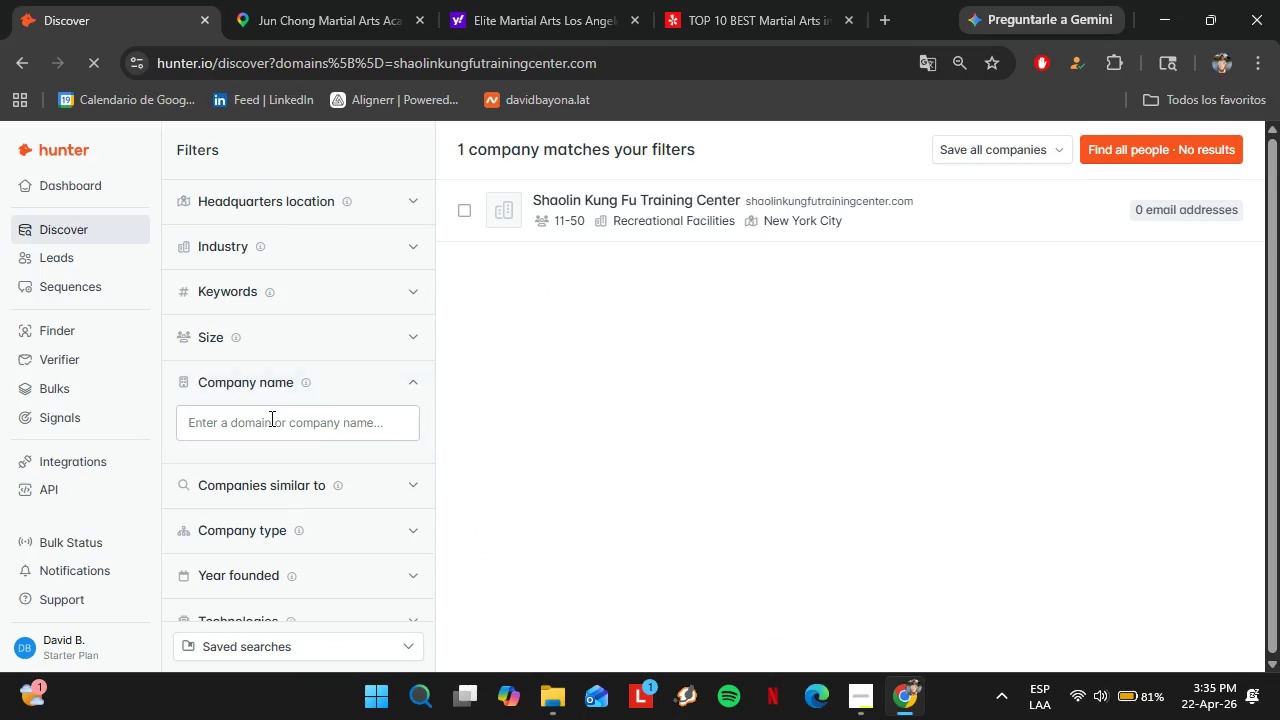 
left_click([268, 422])
 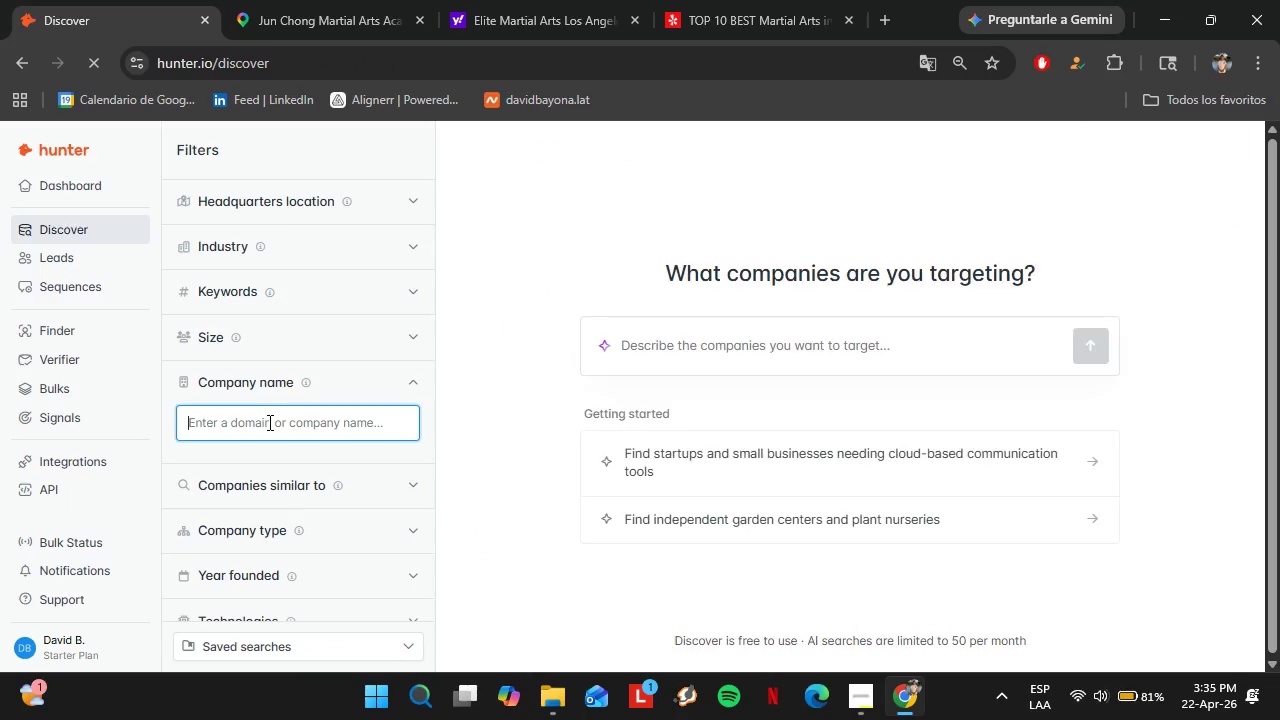 
key(Control+V)
 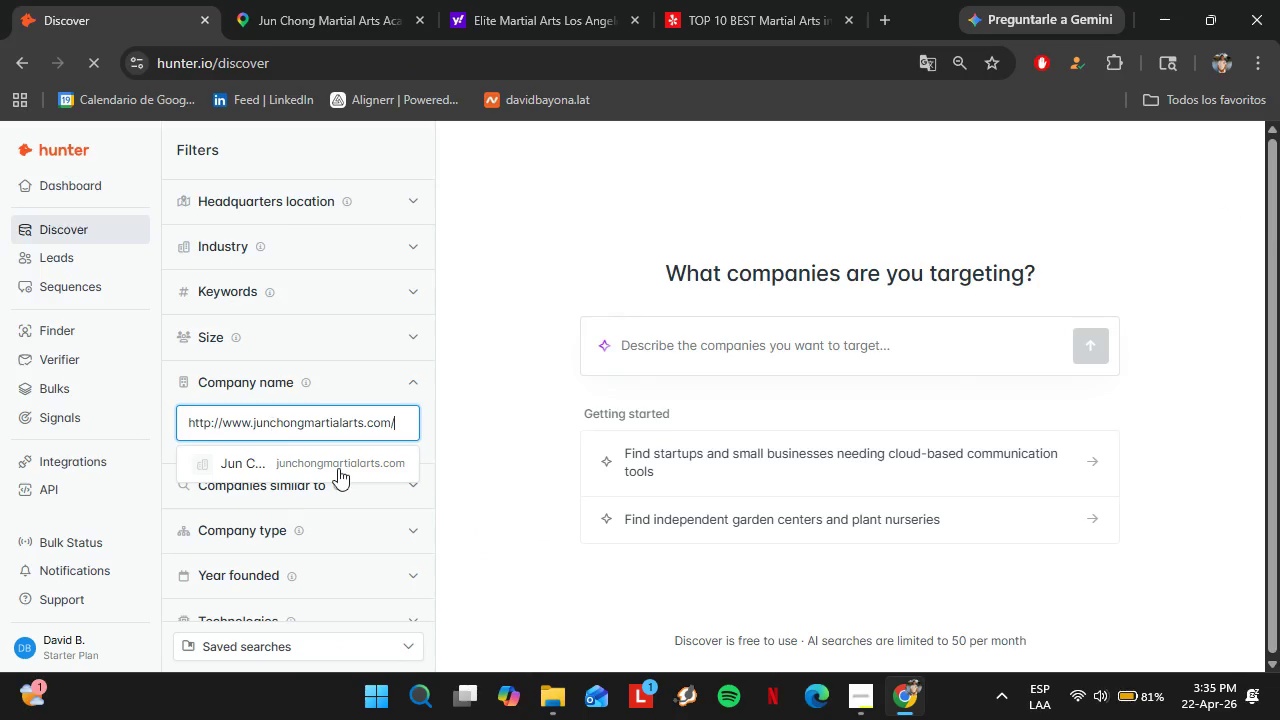 
left_click([317, 457])
 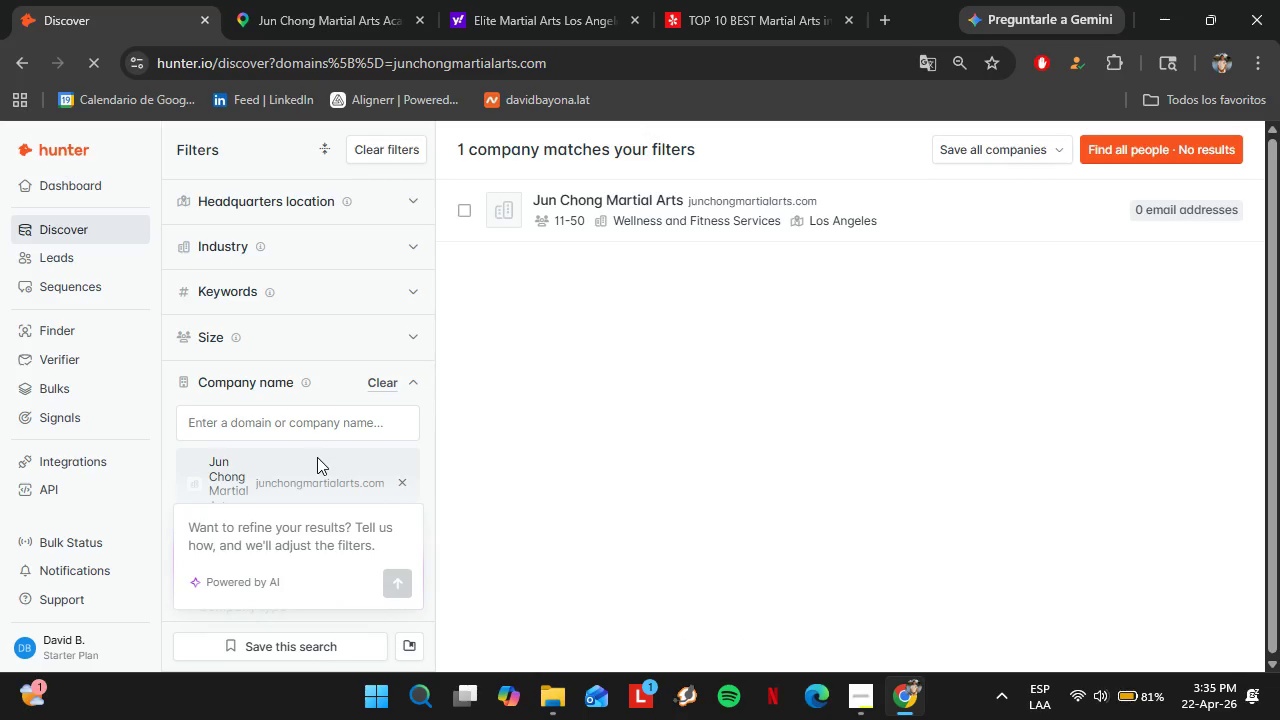 
wait(8.03)
 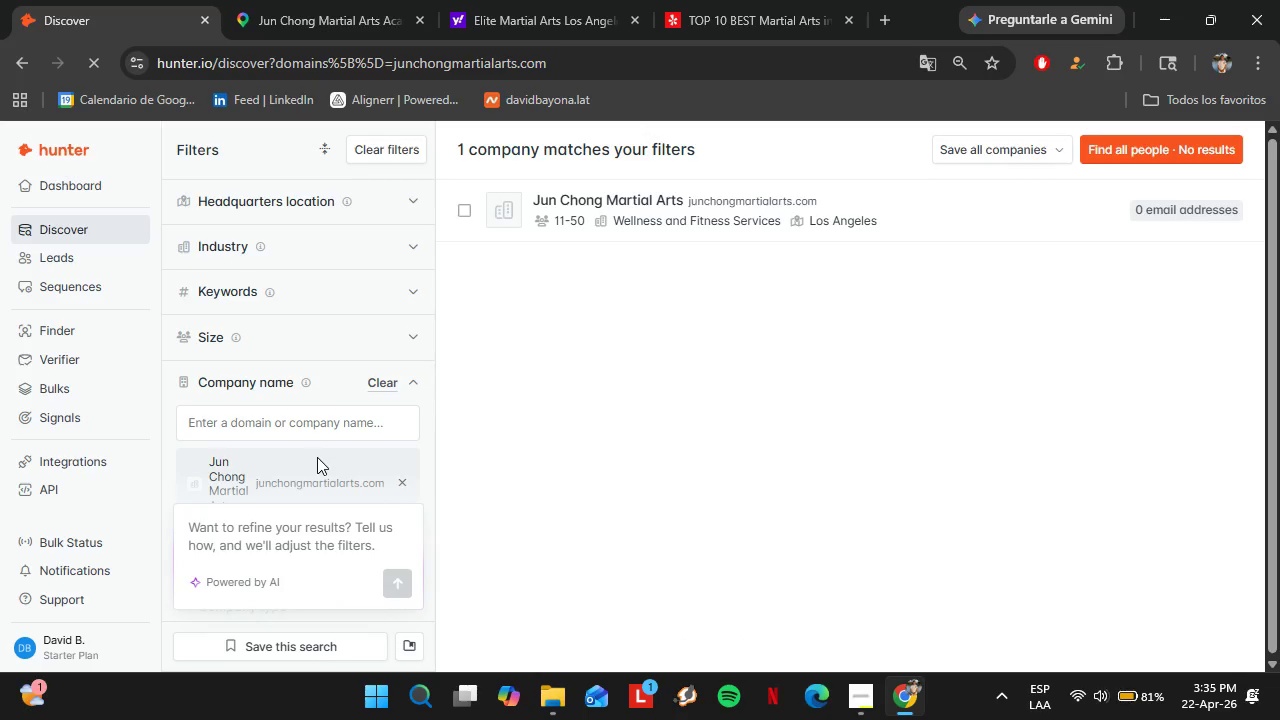 
left_click([334, 0])
 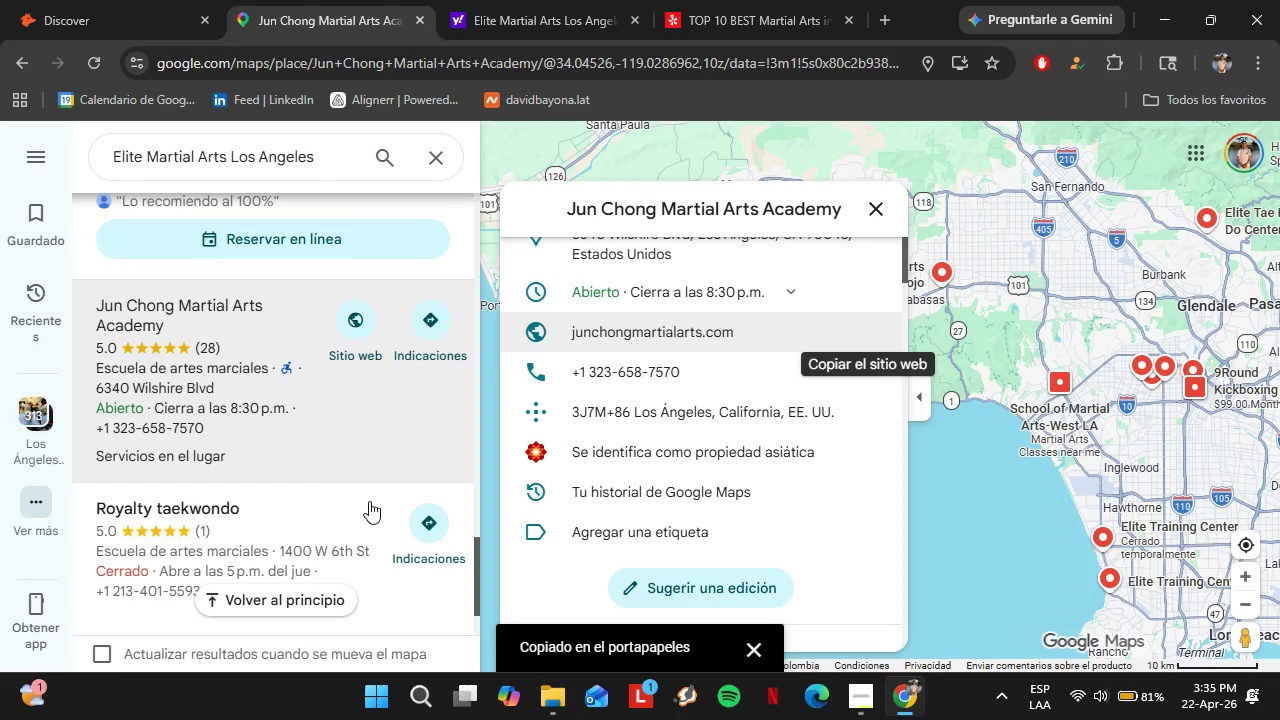 
scroll: coordinate [328, 287], scroll_direction: down, amount: 7.0
 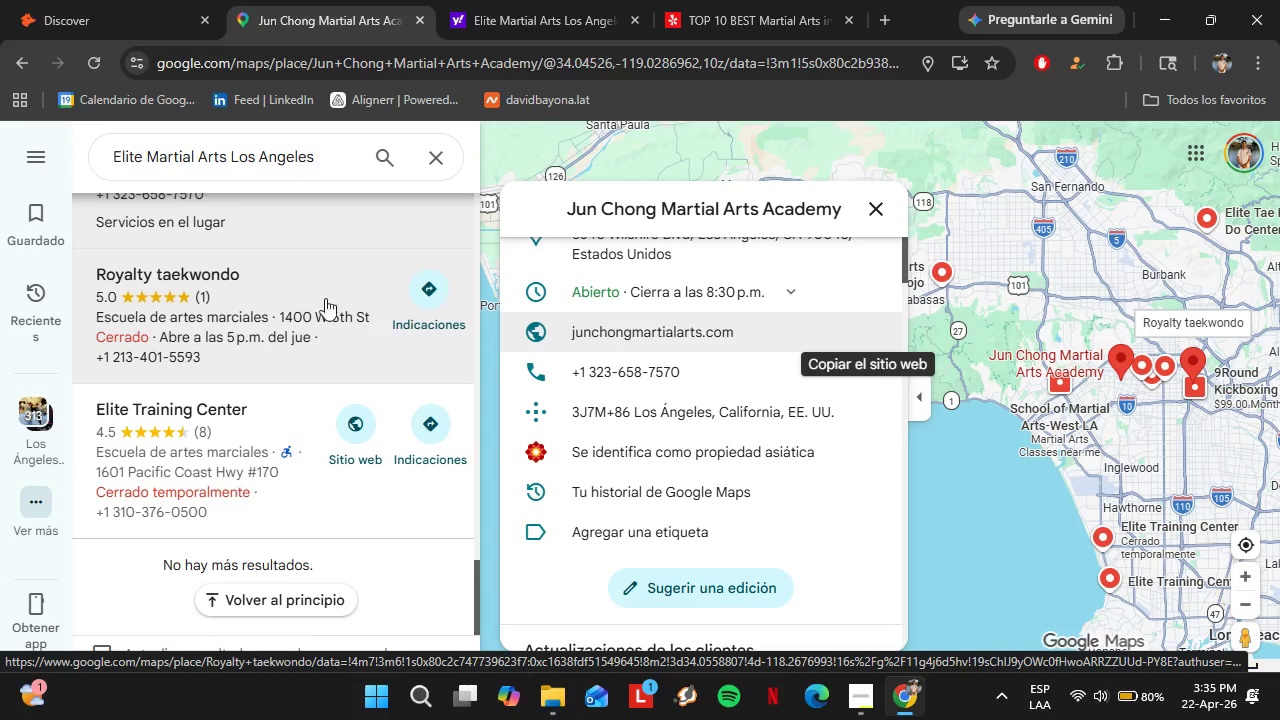 
scroll: coordinate [323, 313], scroll_direction: up, amount: 3.0
 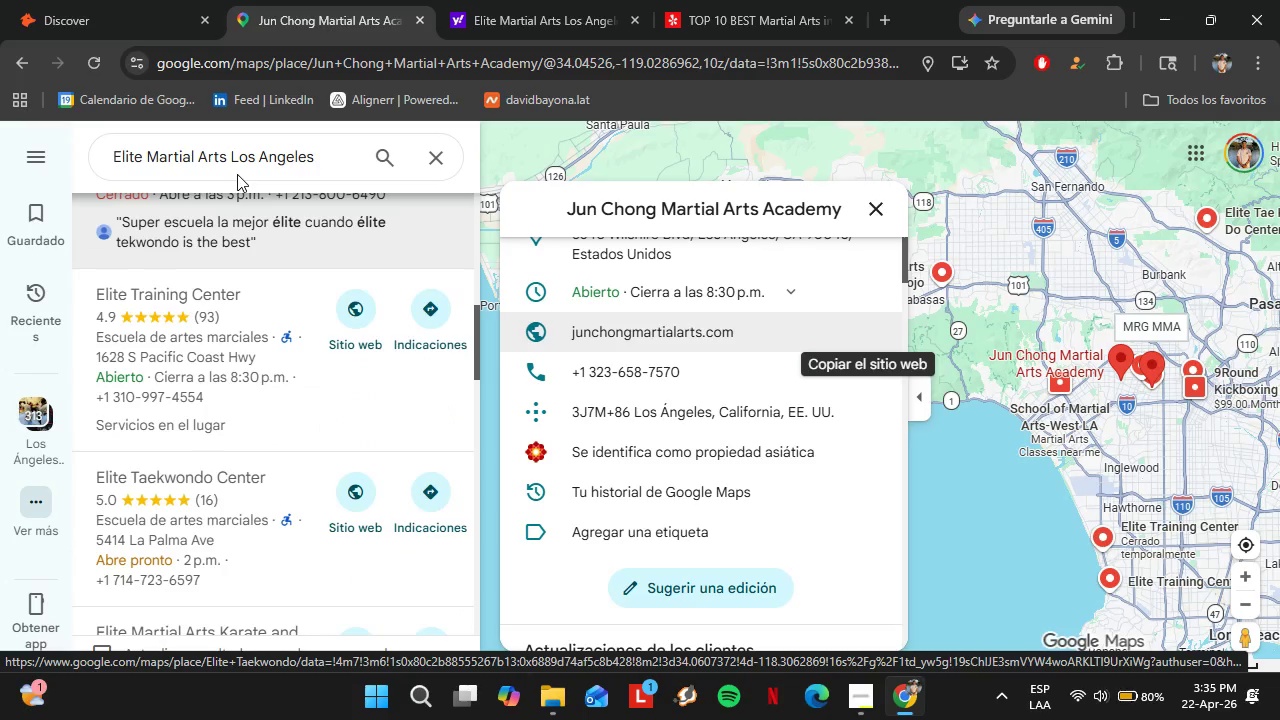 
left_click_drag(start_coordinate=[228, 162], to_coordinate=[110, 154])
 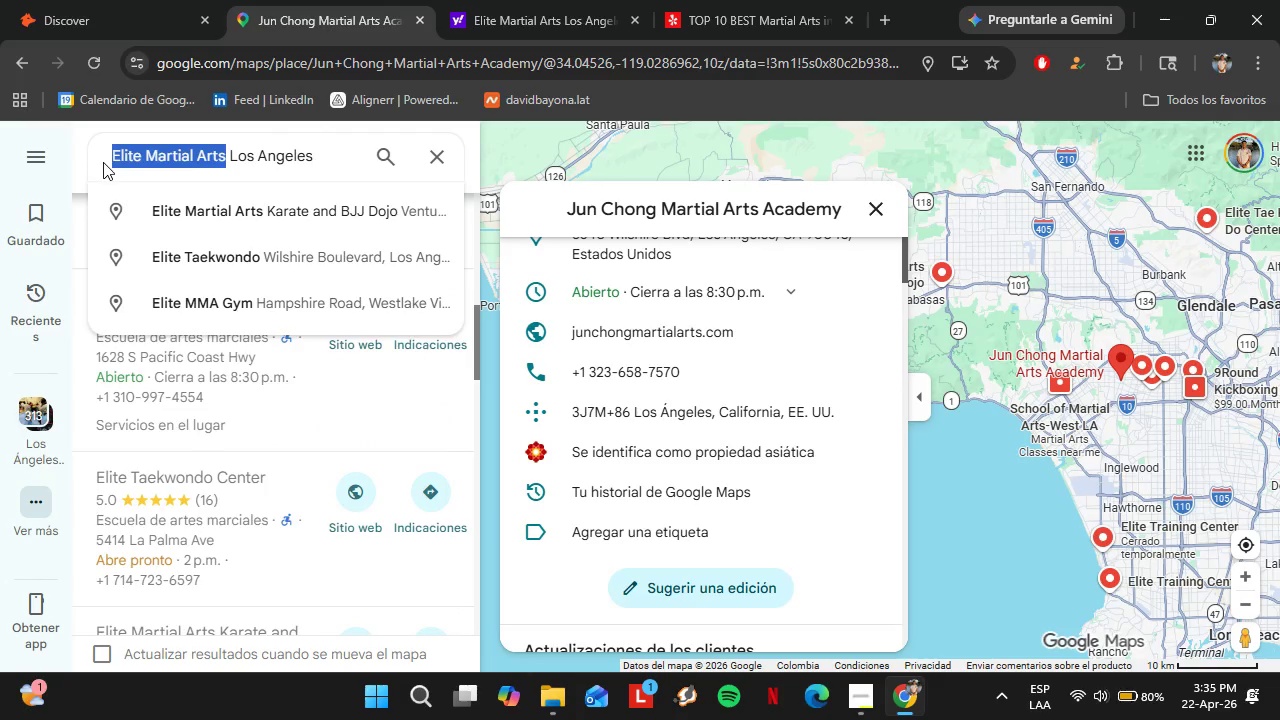 
key(Control+C)
 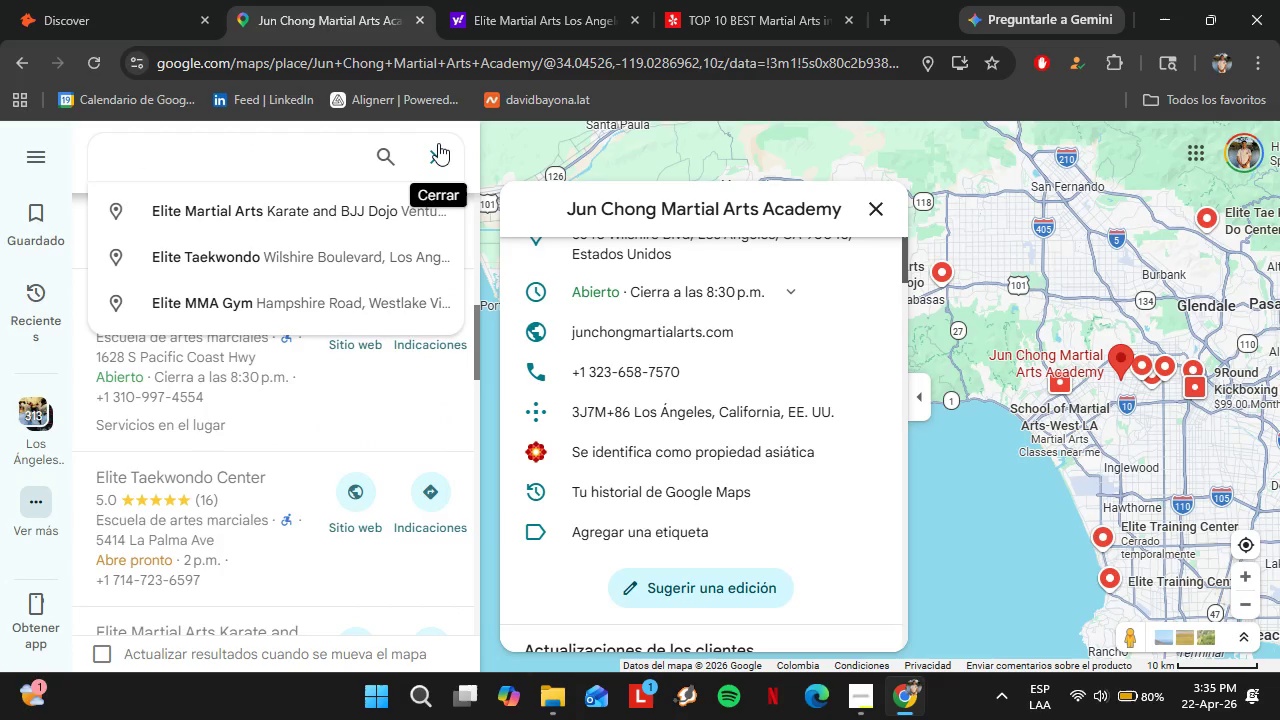 
left_click([496, 0])
 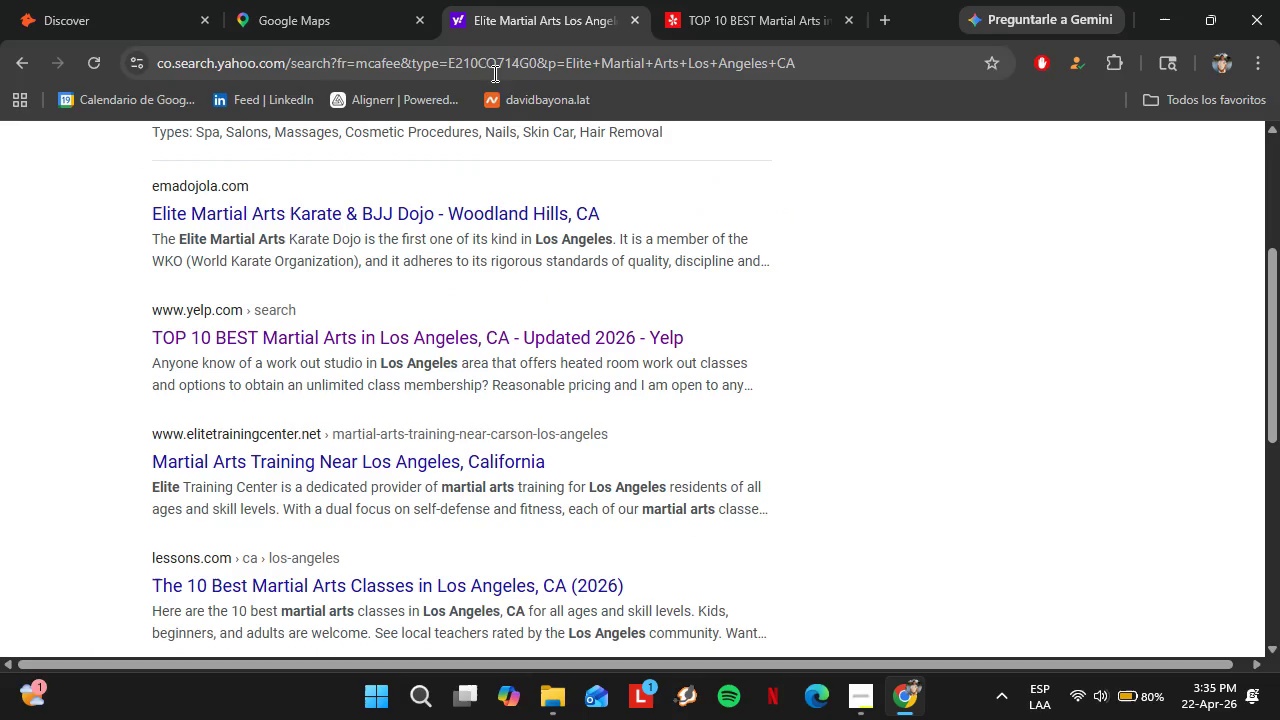 
scroll: coordinate [421, 382], scroll_direction: up, amount: 14.0
 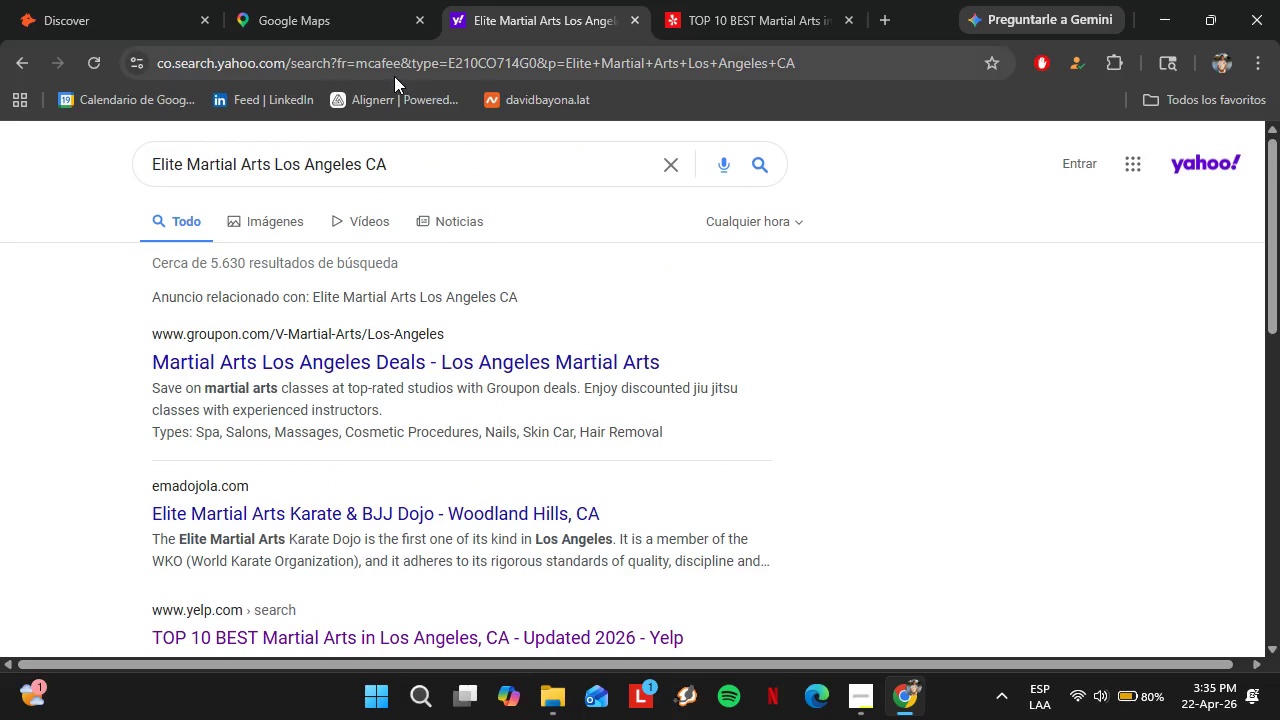 
left_click([394, 75])
 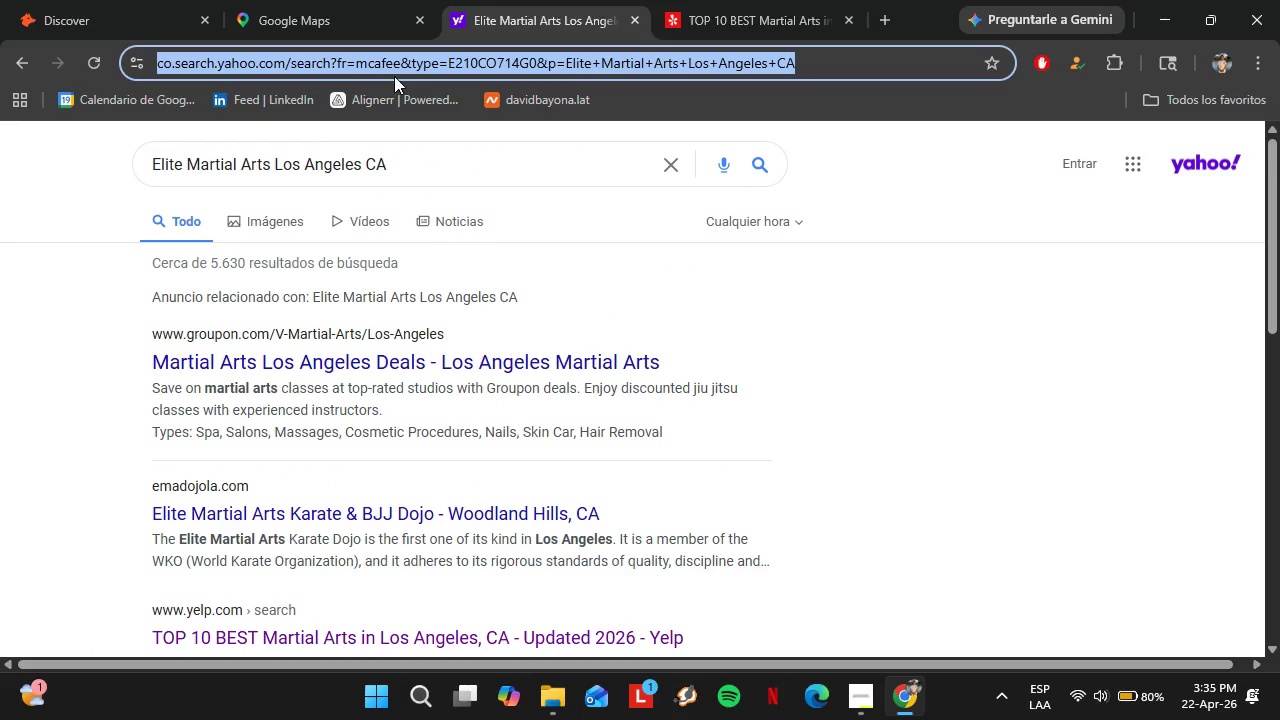 
type(goo)
 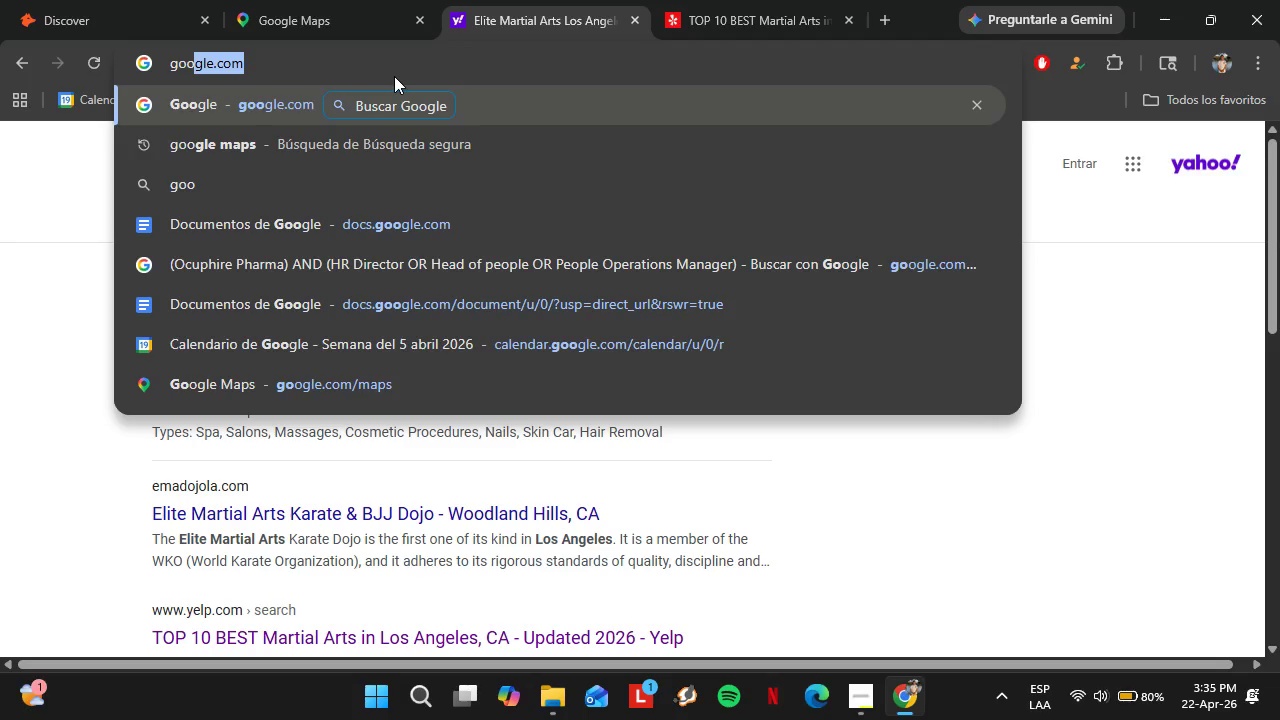 
key(Enter)
 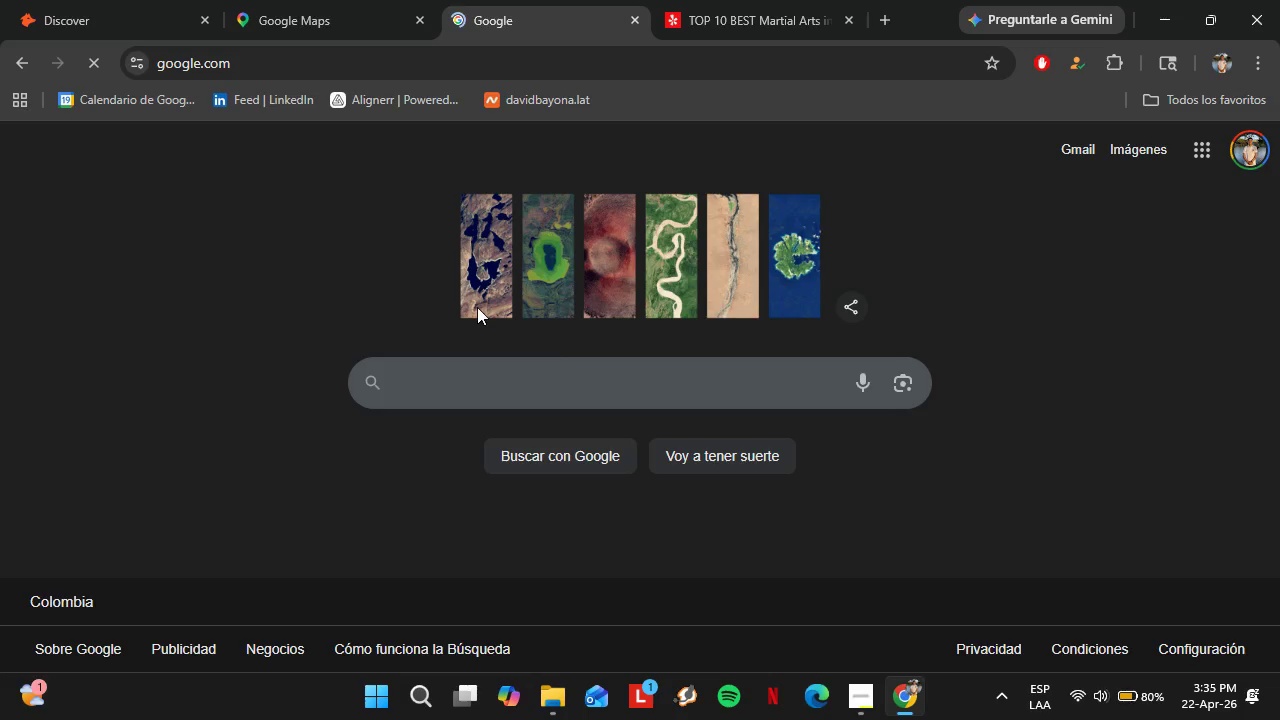 
left_click([551, 388])
 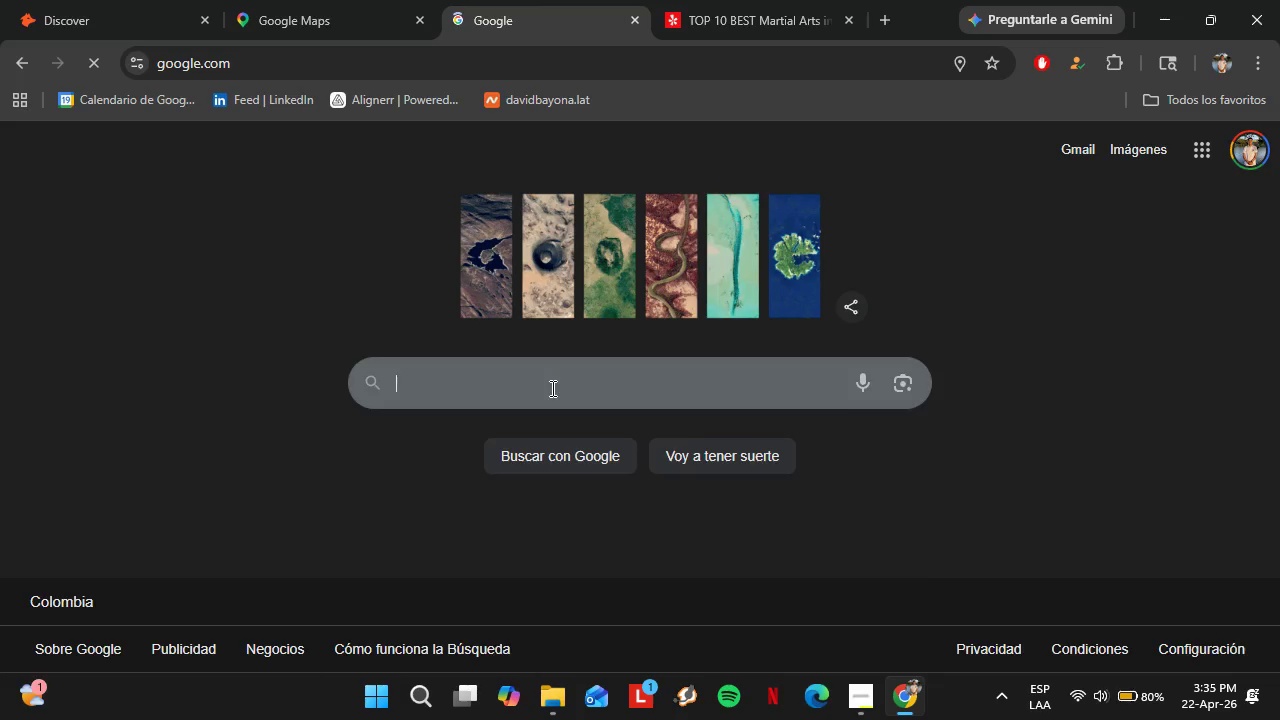 
key(Control+V)
 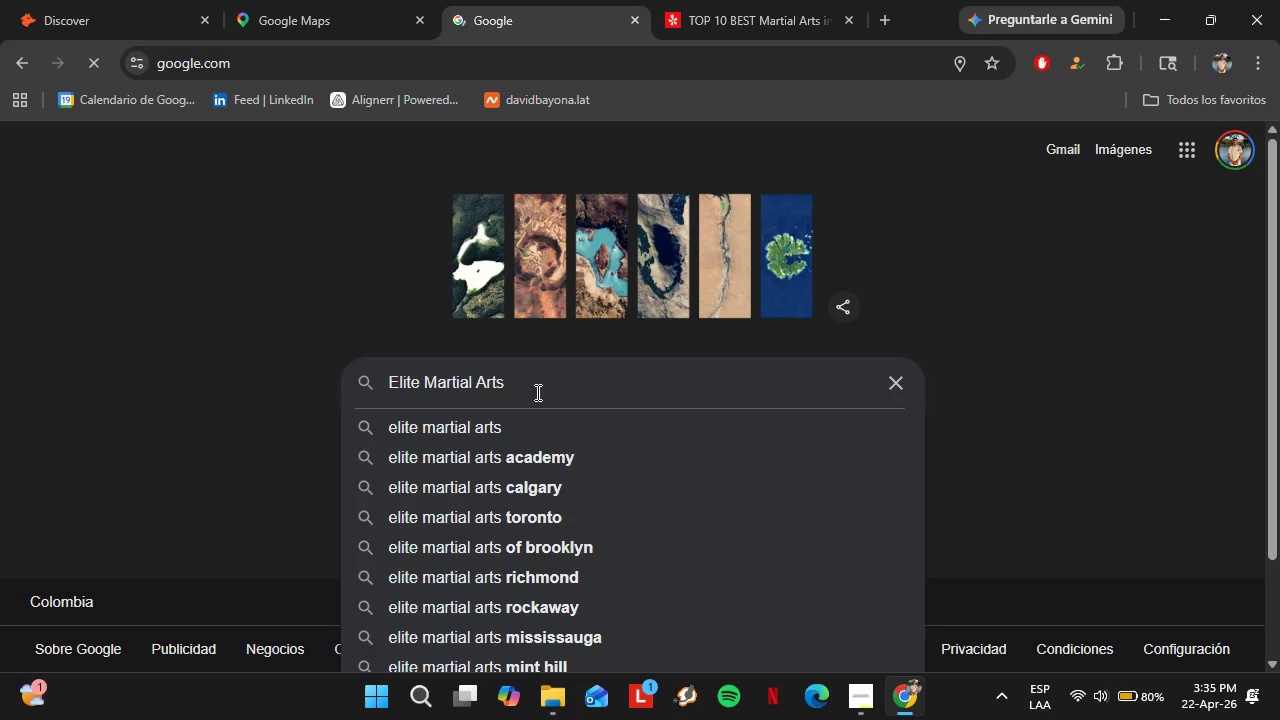 
key(Space)
 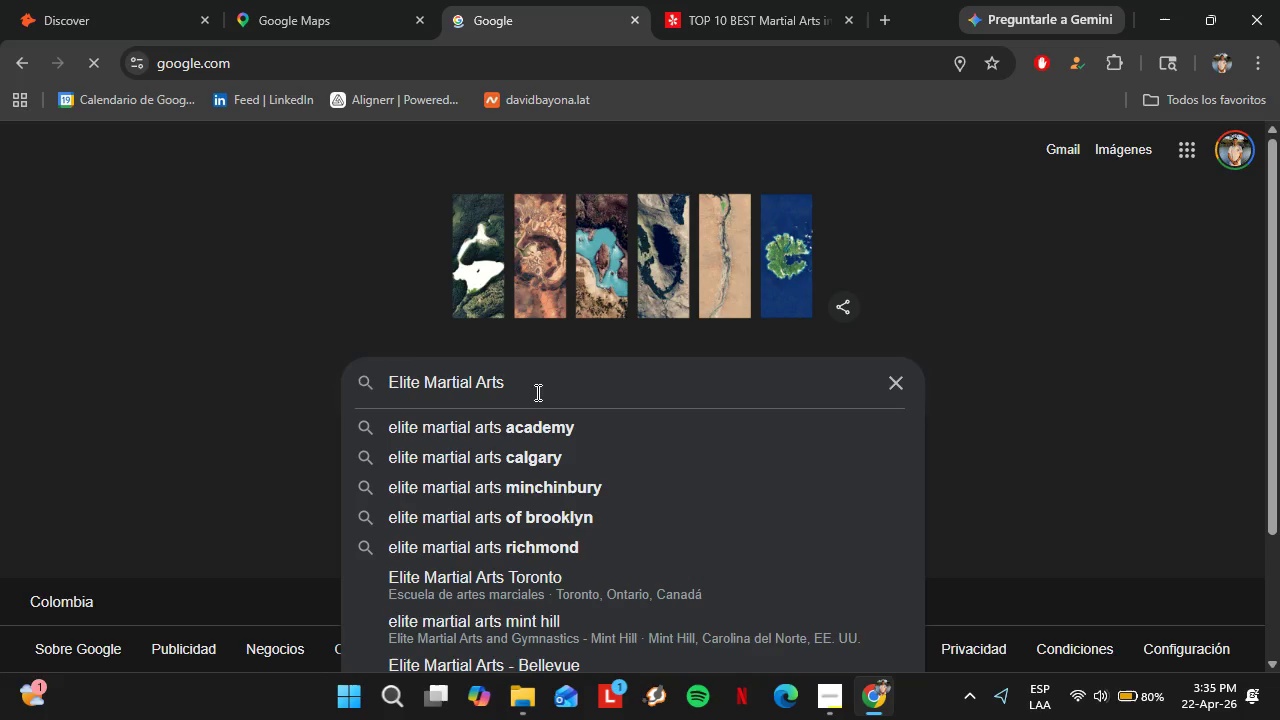 
key(Backspace)
 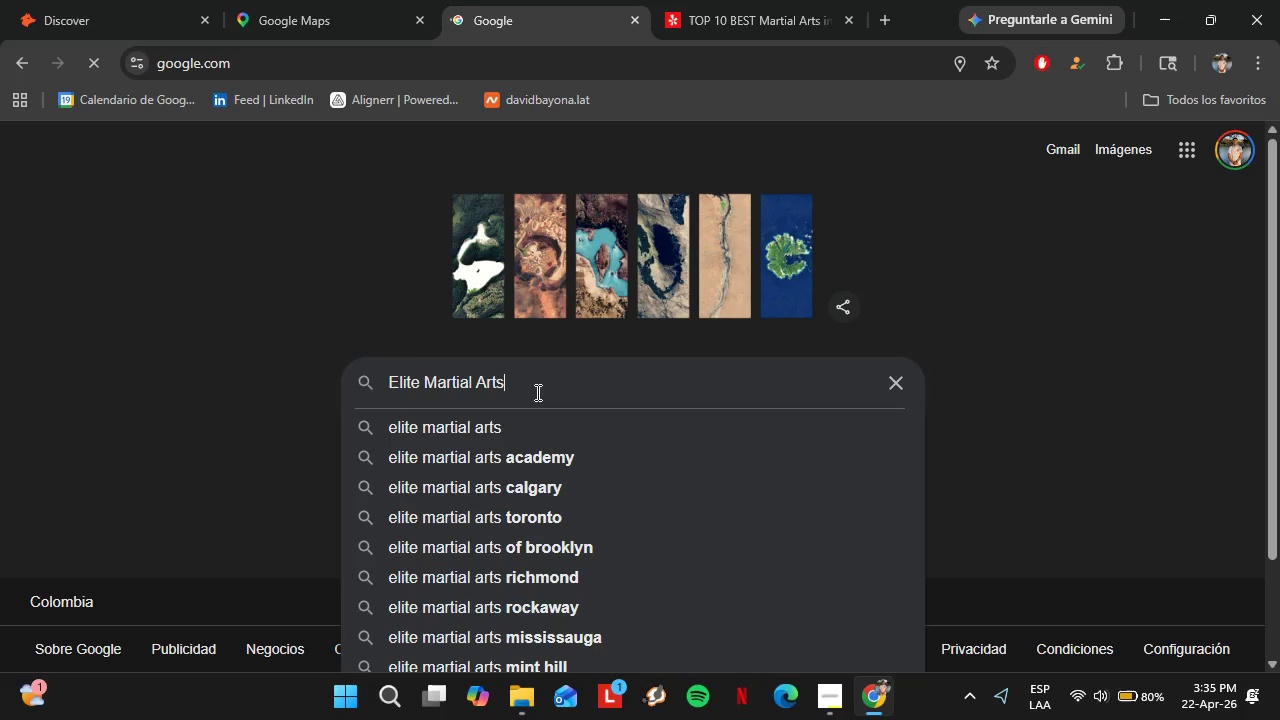 
key(Shift+9)
 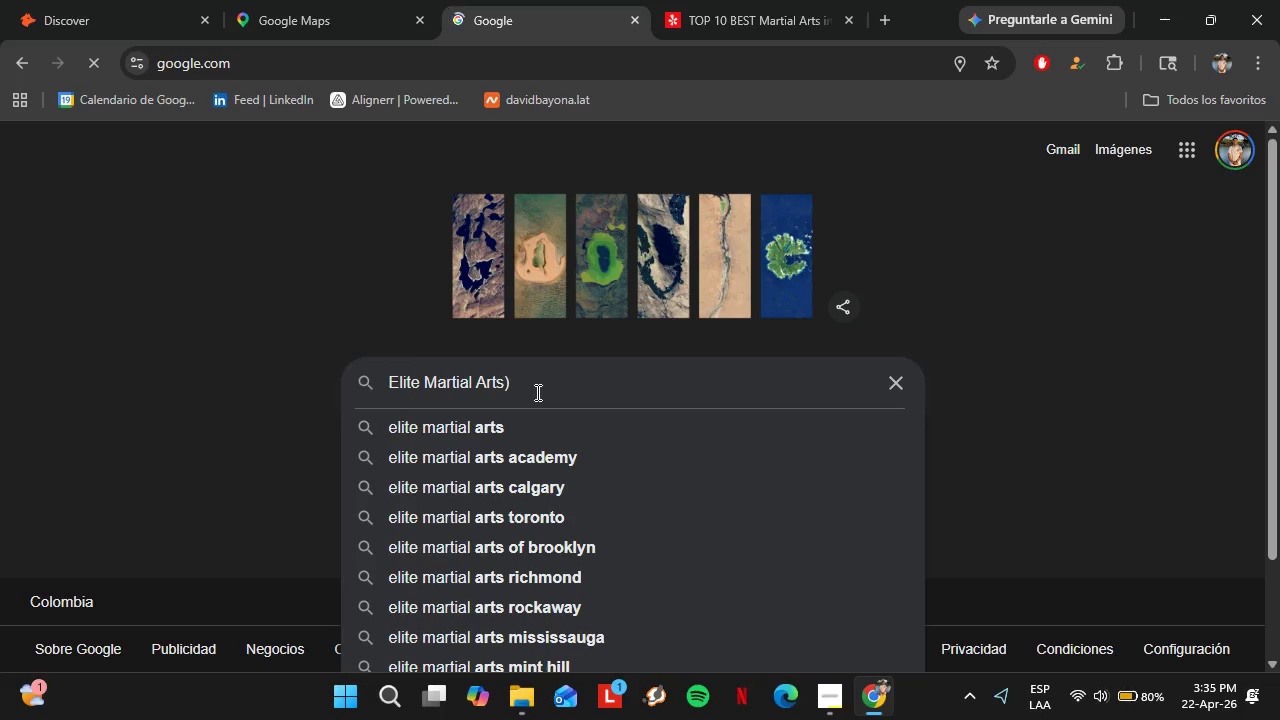 
hold_key(key=ArrowLeft, duration=1.12)
 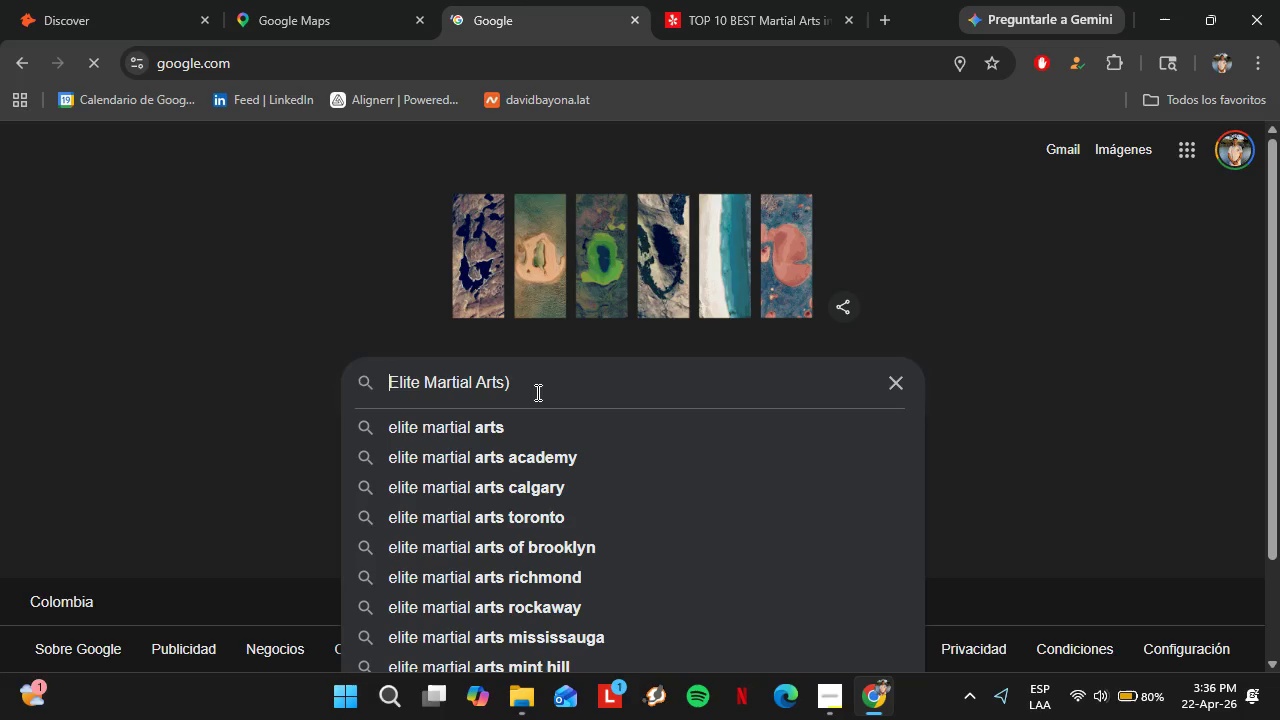 
type(* AND *United State OR USA OR US o)
key(Backspace)
type(or )
key(Backspace)
key(Backspace)
key(Backspace)
type(OR Phoeniz )
key(Backspace)
key(Backspace)
type(x OR MIam)
key(Backspace)
key(Backspace)
key(Backspace)
type(iami OR c)
key(Backspace)
type(Califonri)
key(Backspace)
key(Backspace)
key(Backspace)
type(rnia OR nW)
key(Backspace)
type(EW yORK or )
 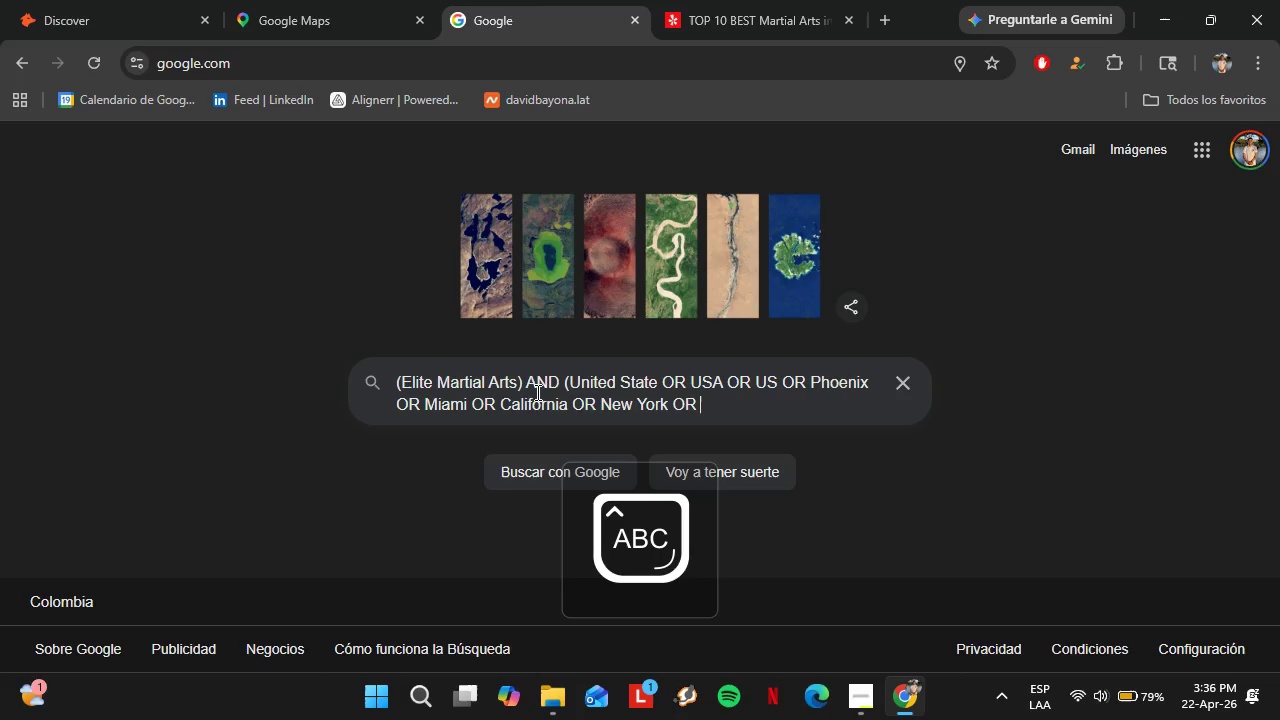 
hold_key(key=ArrowRight, duration=1.12)
 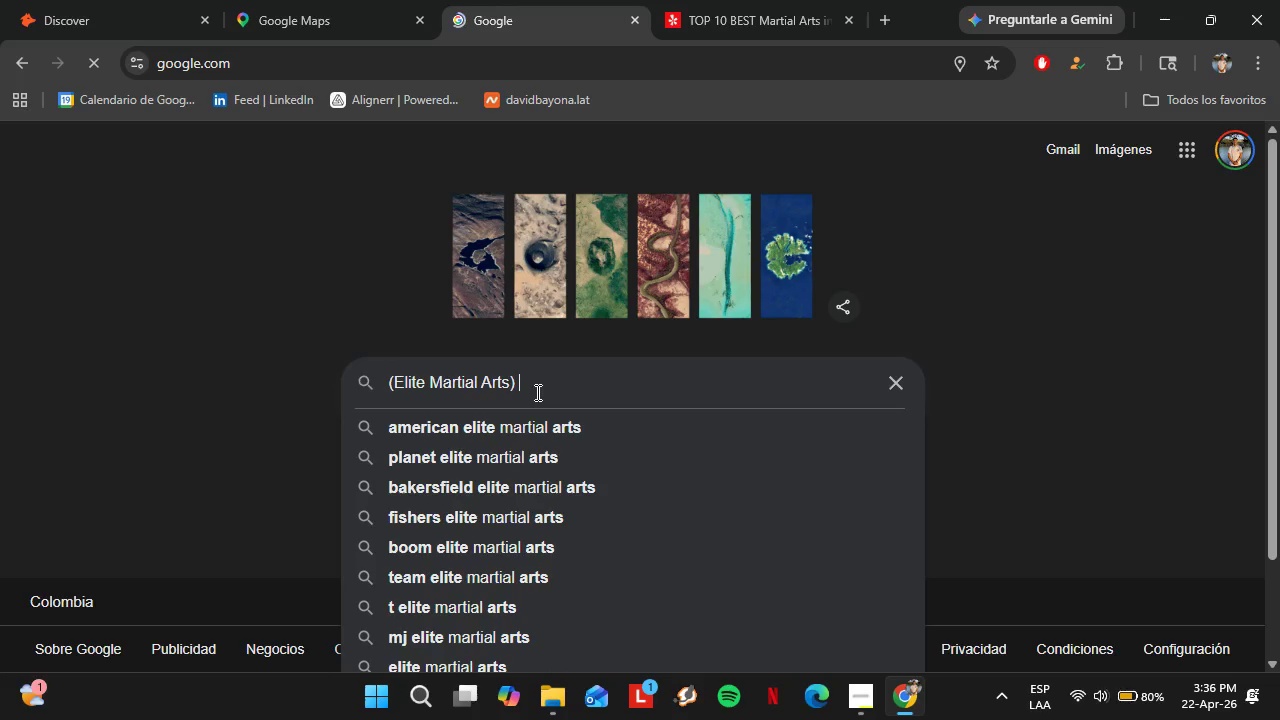 
hold_key(key=CapsLock, duration=0.34)
 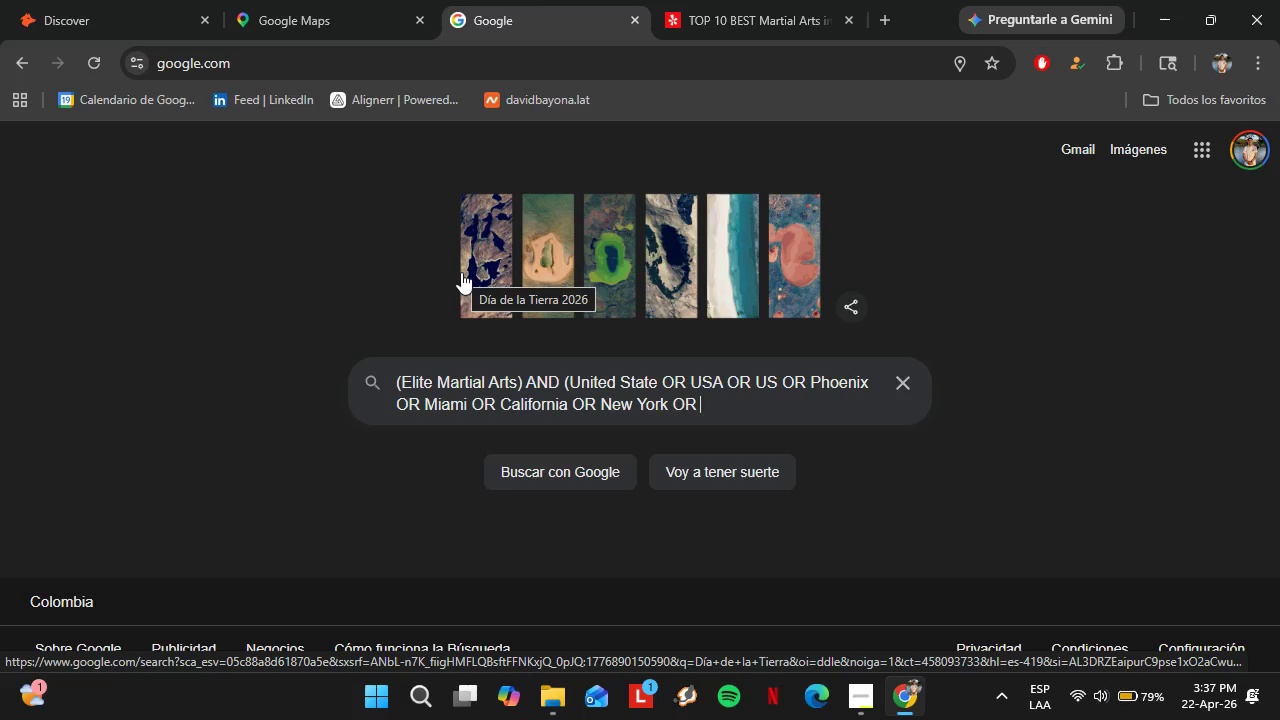 
wait(31.58)
 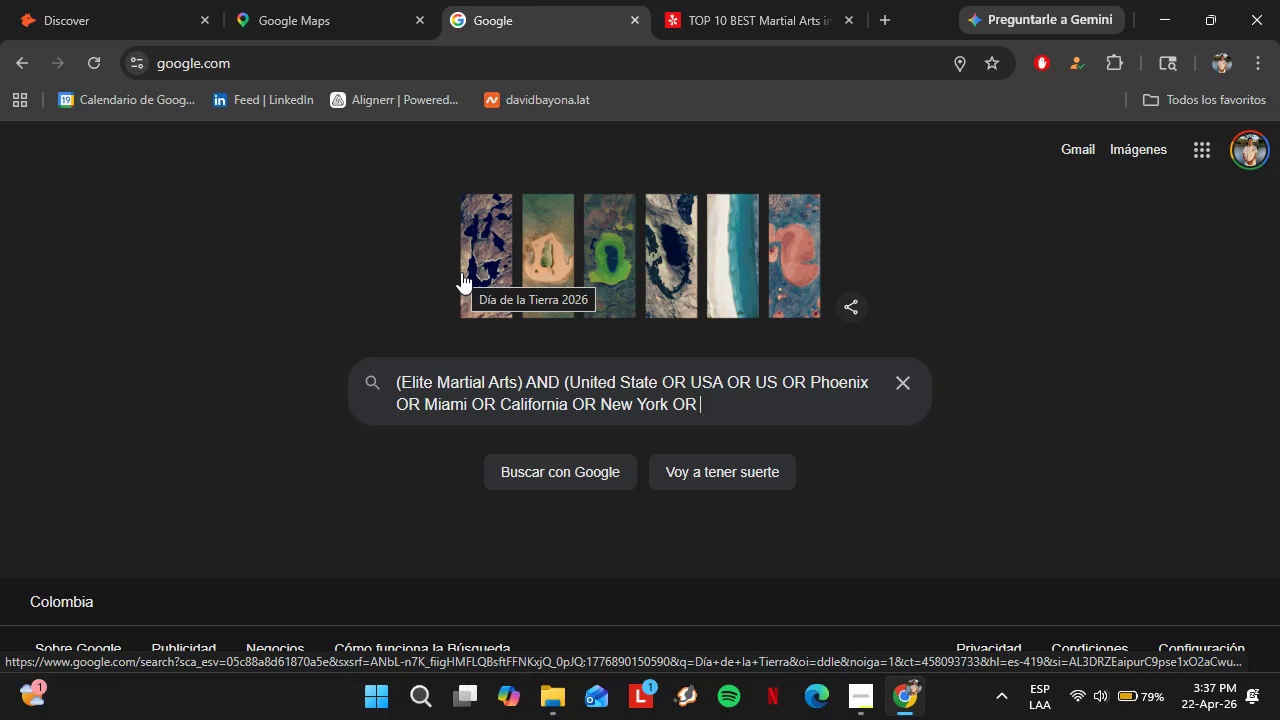 
type(Austin OR Chicago()
 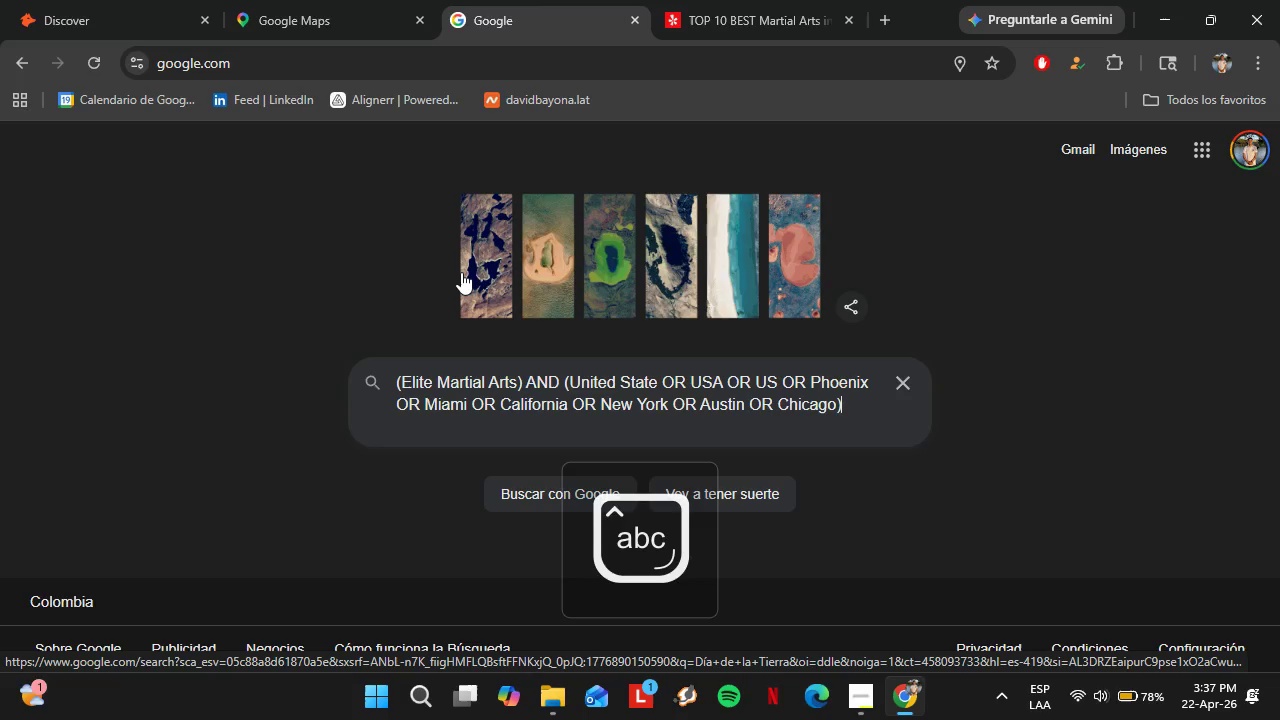 
key(Enter)
 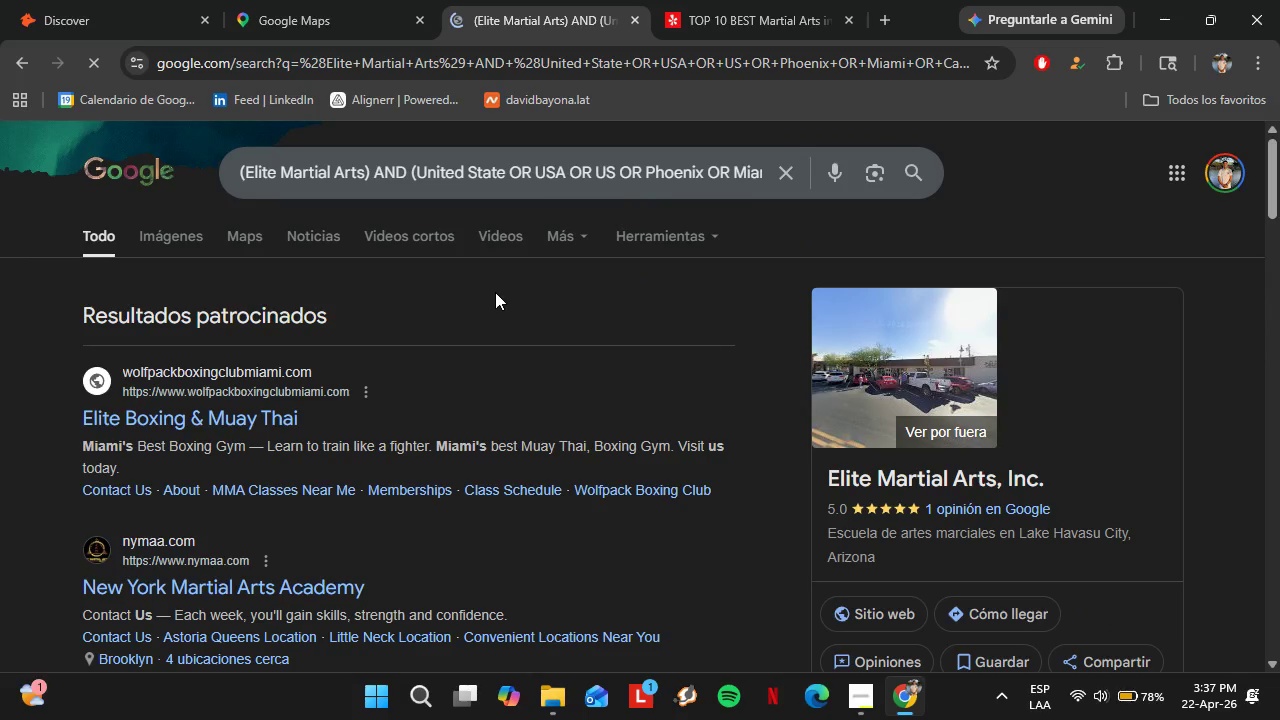 
scroll: coordinate [453, 396], scroll_direction: down, amount: 2.0
 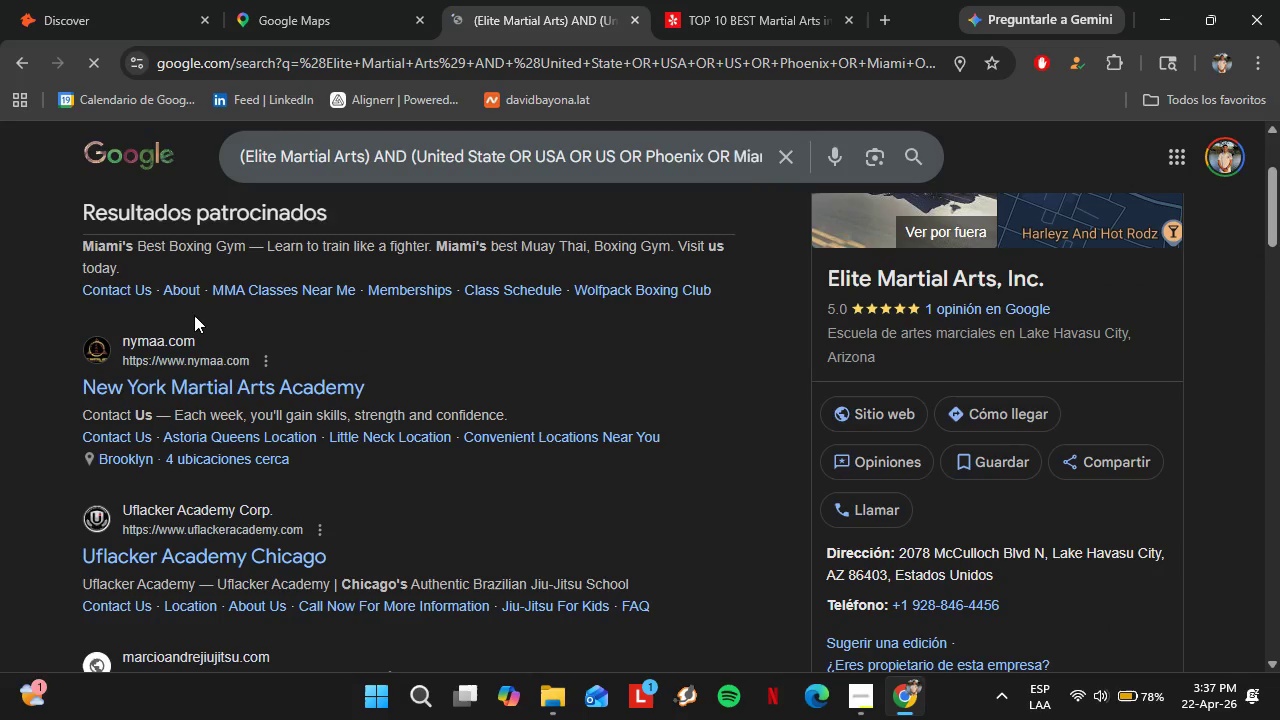 
left_click_drag(start_coordinate=[120, 329], to_coordinate=[197, 335])
 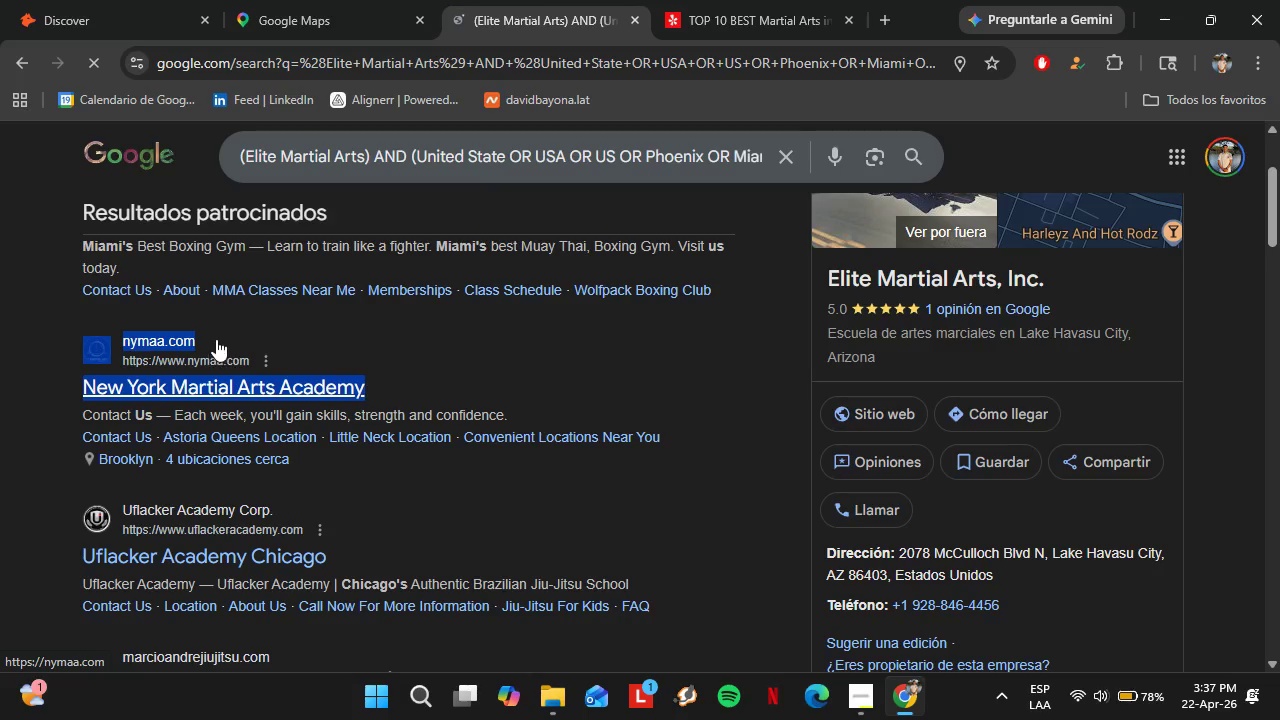 
left_click_drag(start_coordinate=[216, 339], to_coordinate=[129, 333])
 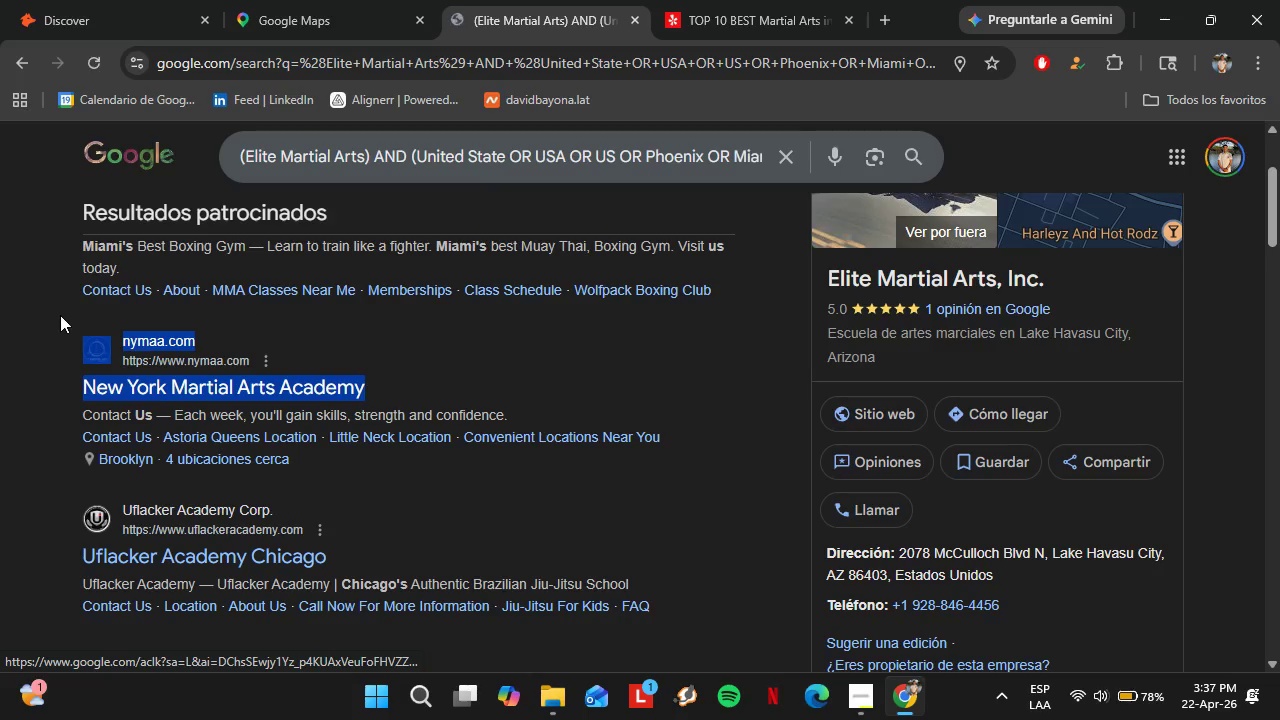 
left_click([60, 315])
 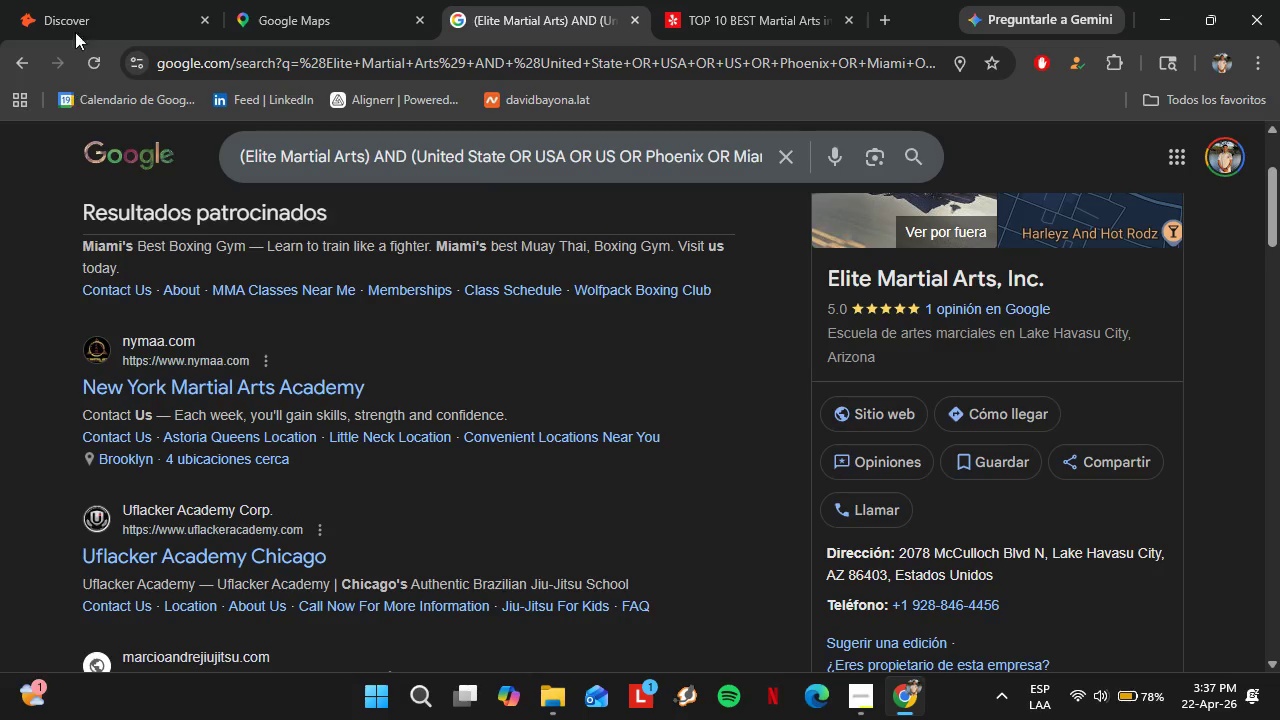 
left_click([75, 7])
 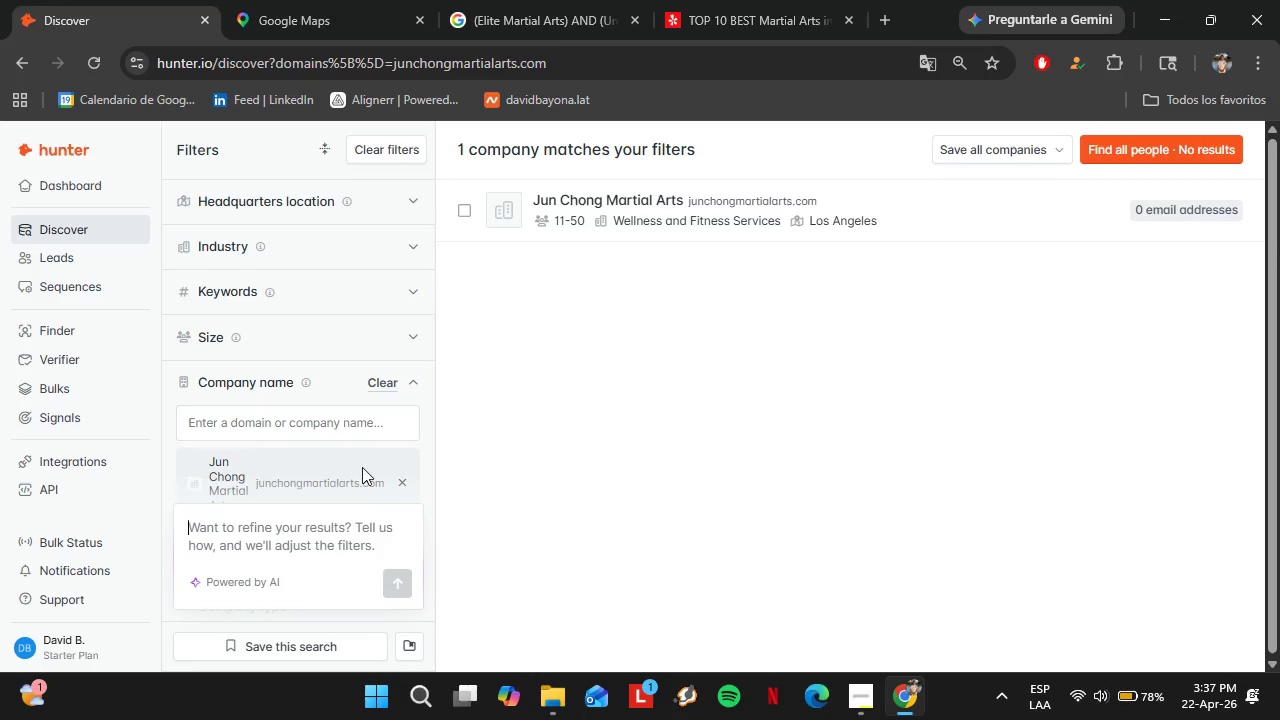 
left_click([376, 366])
 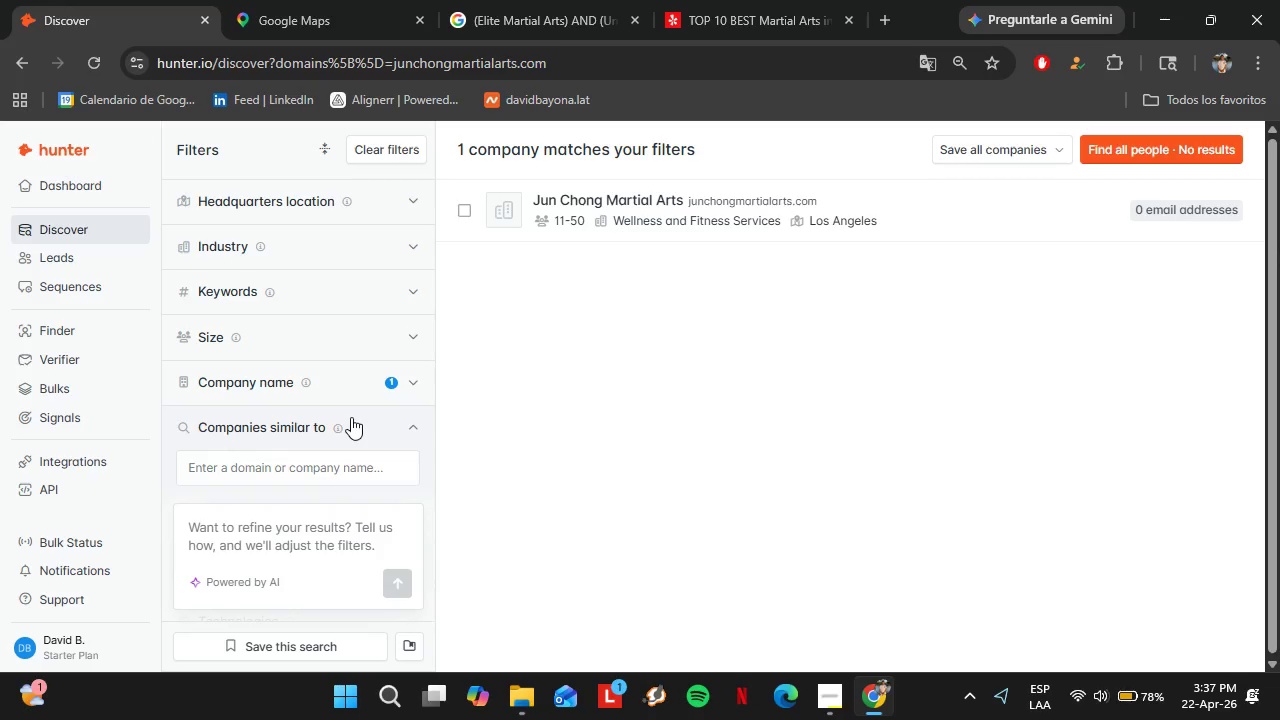 
double_click([408, 384])
 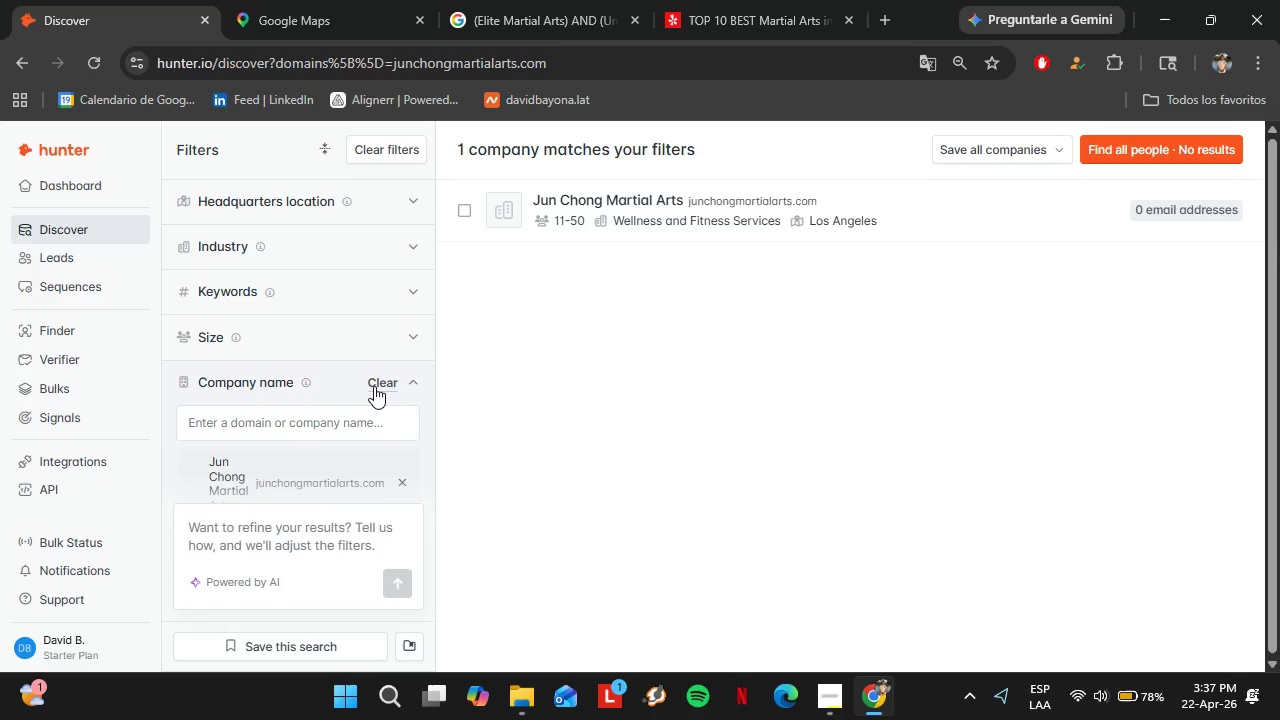 
triple_click([374, 386])
 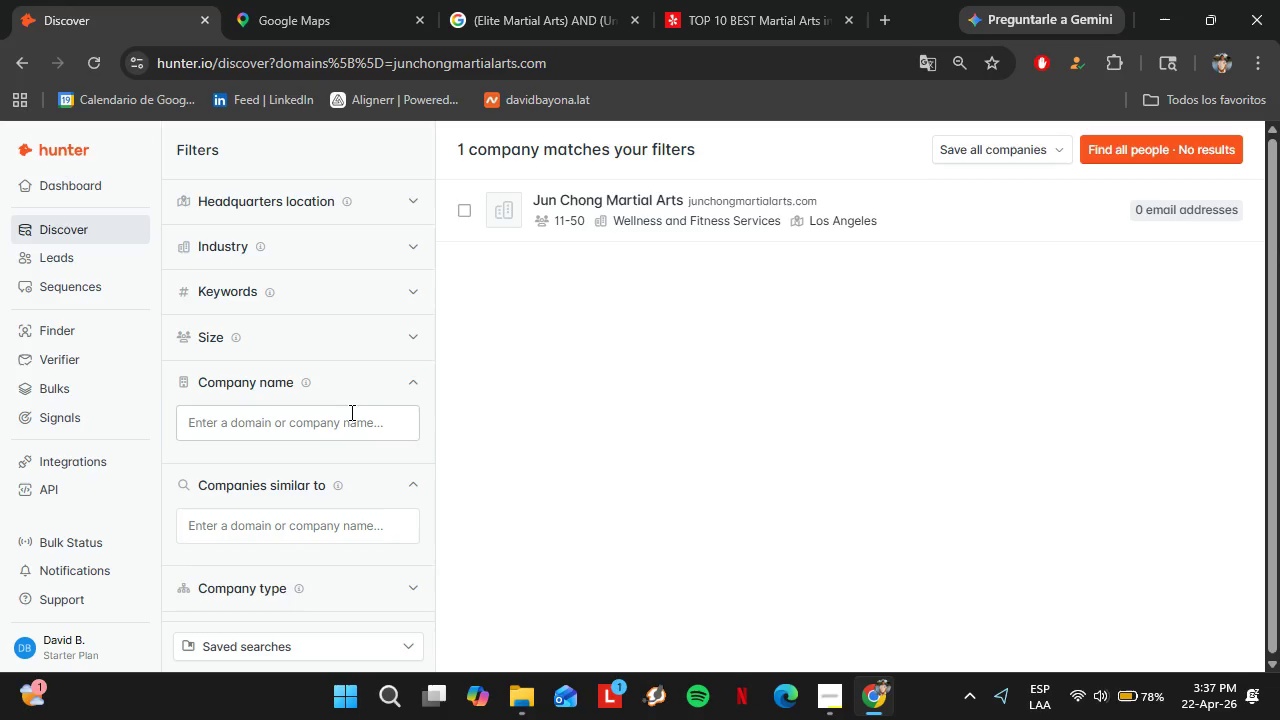 
triple_click([350, 412])
 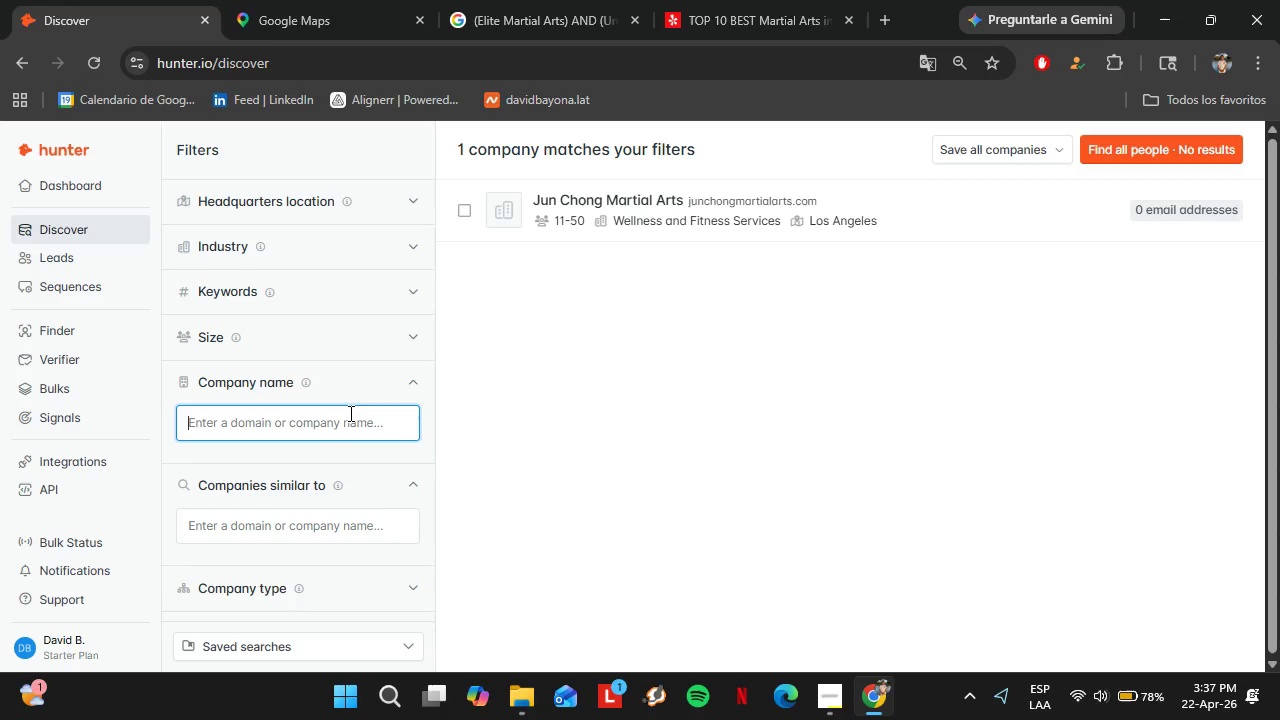 
type(nyynma)
 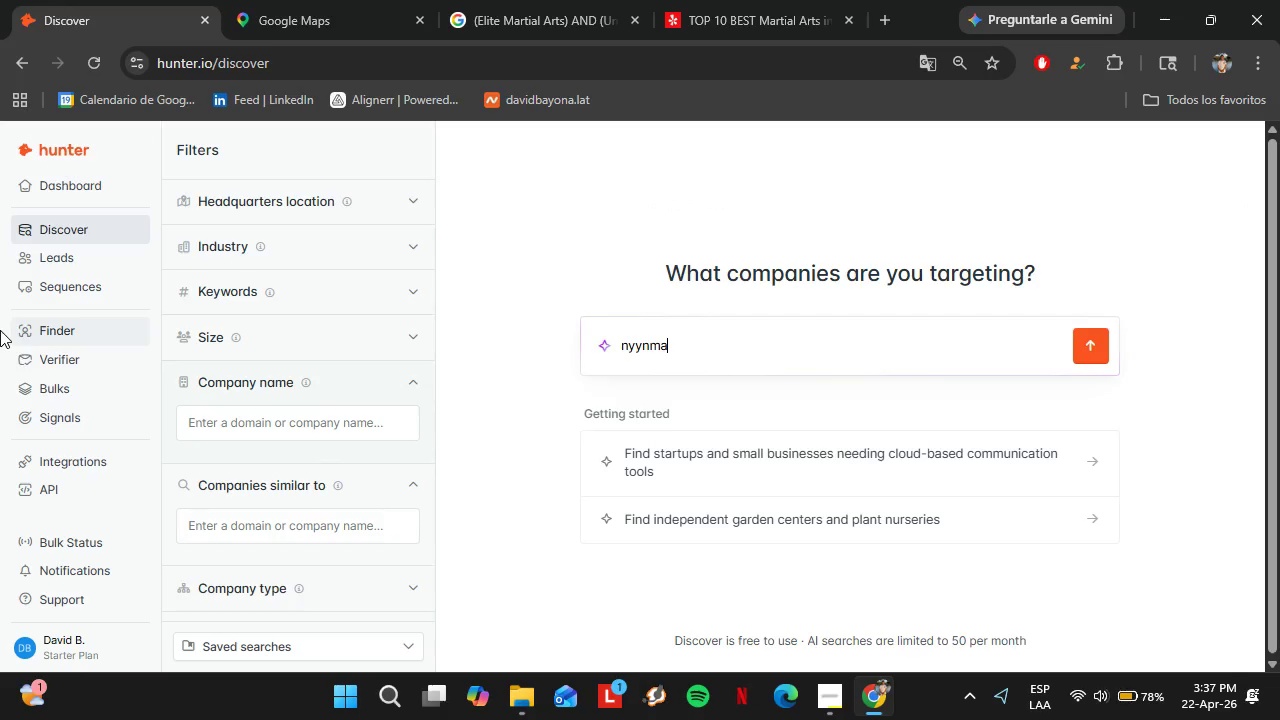 
left_click([37, 334])
 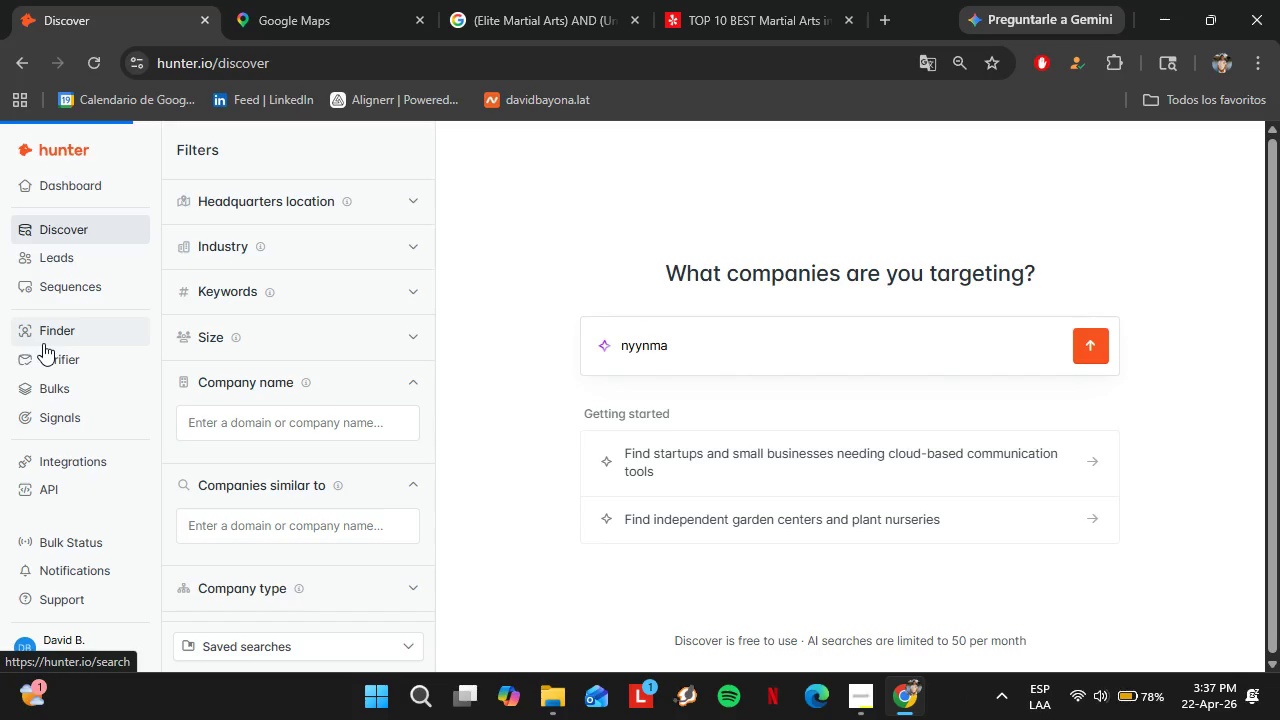 
mouse_move([171, 315])
 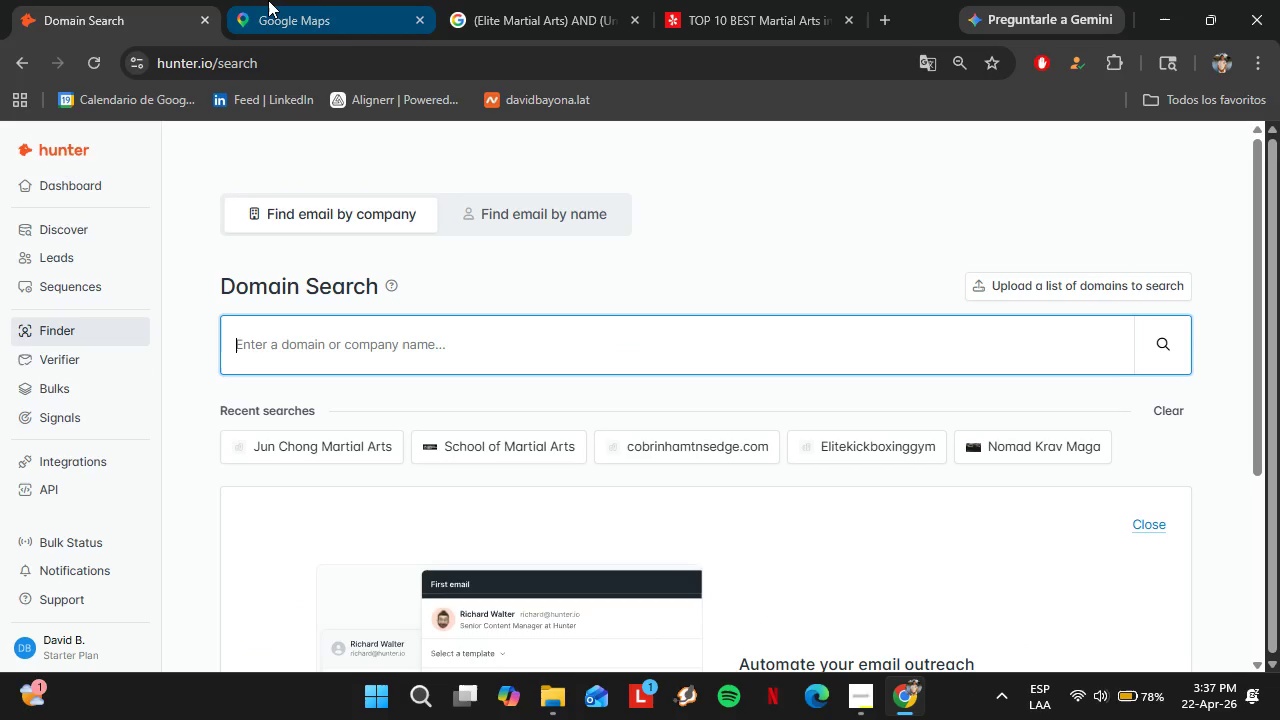 
left_click([268, 0])
 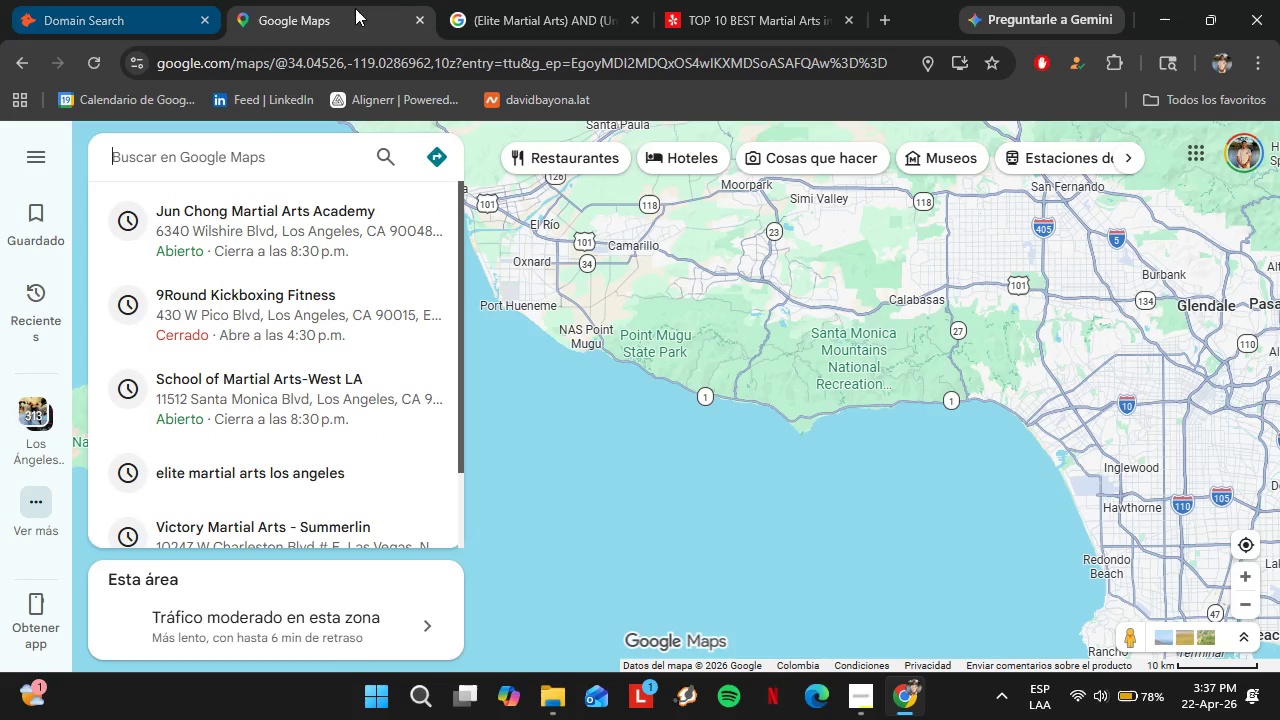 
left_click_drag(start_coordinate=[470, 0], to_coordinate=[338, 4])
 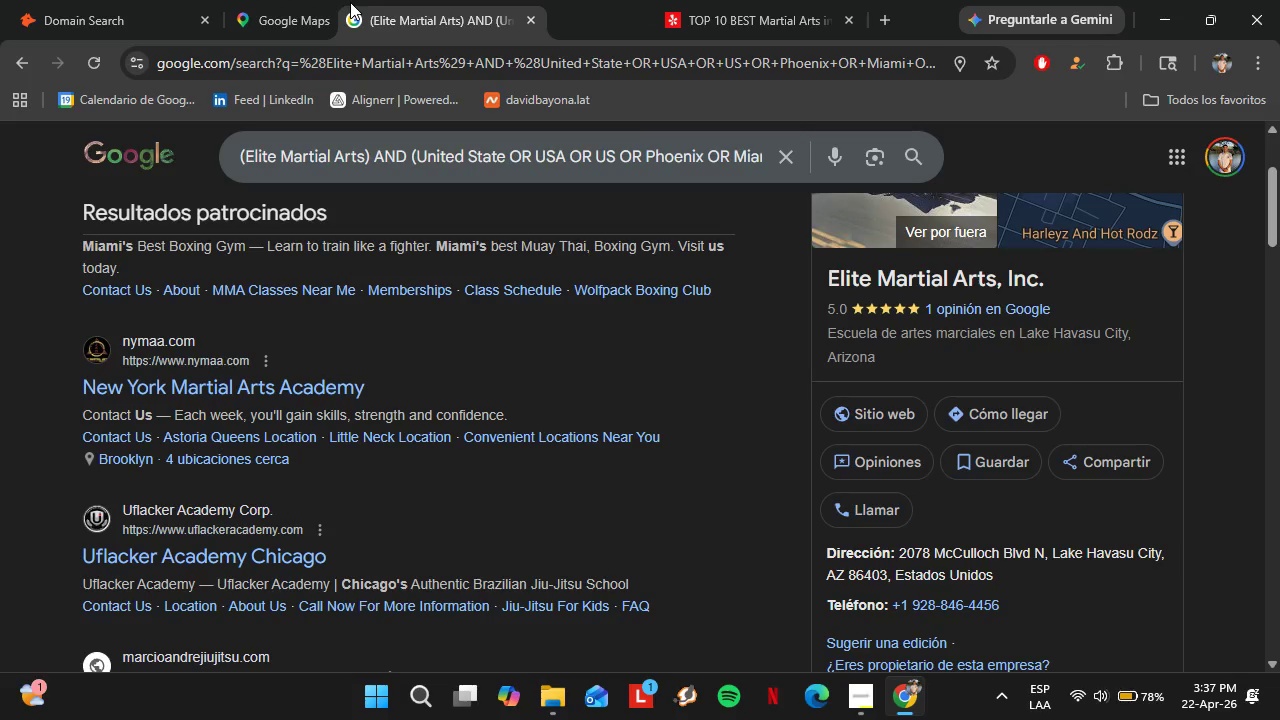 
scroll: coordinate [247, 476], scroll_direction: up, amount: 2.0
 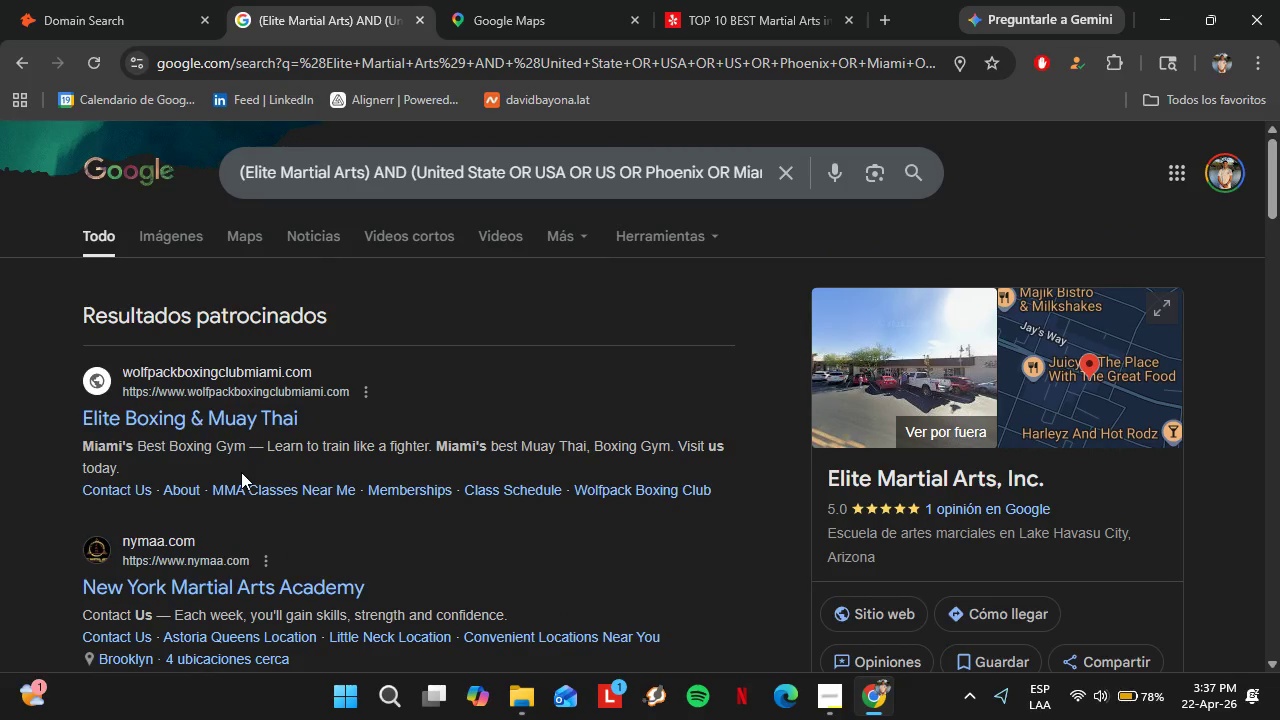 
scroll: coordinate [241, 472], scroll_direction: down, amount: 4.0
 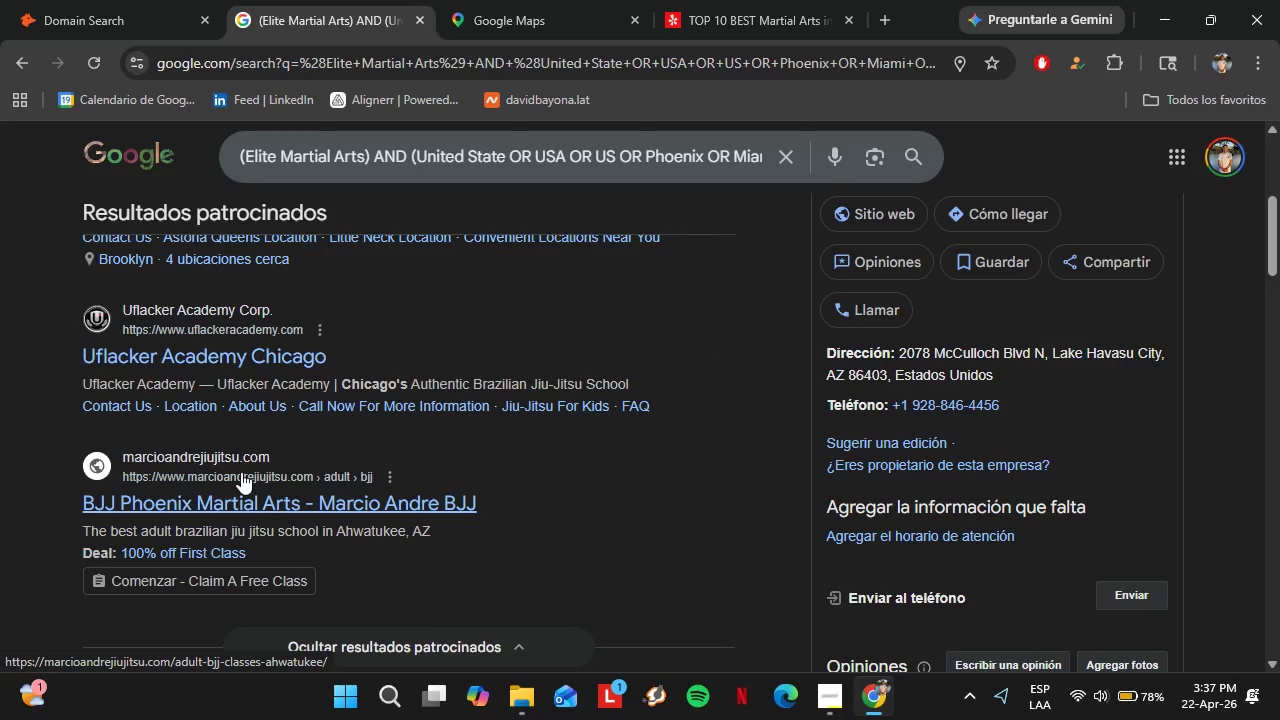 
scroll: coordinate [241, 472], scroll_direction: up, amount: 3.0
 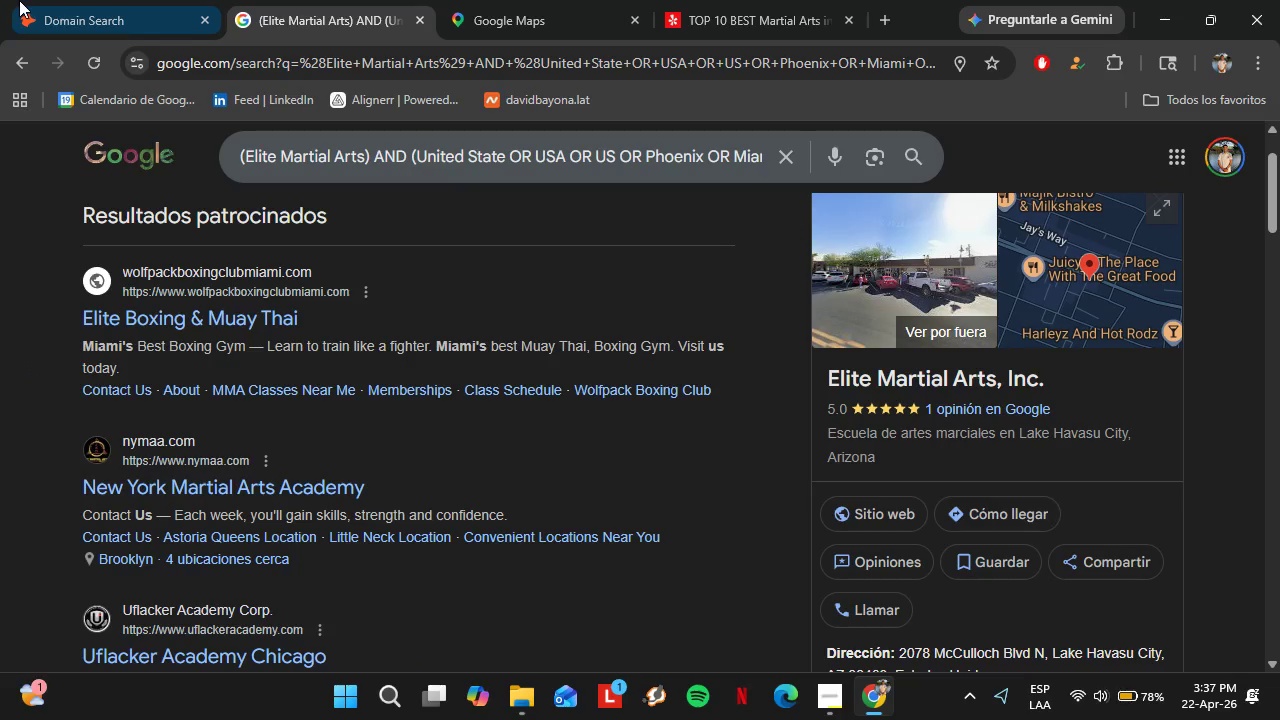 
left_click([31, 0])
 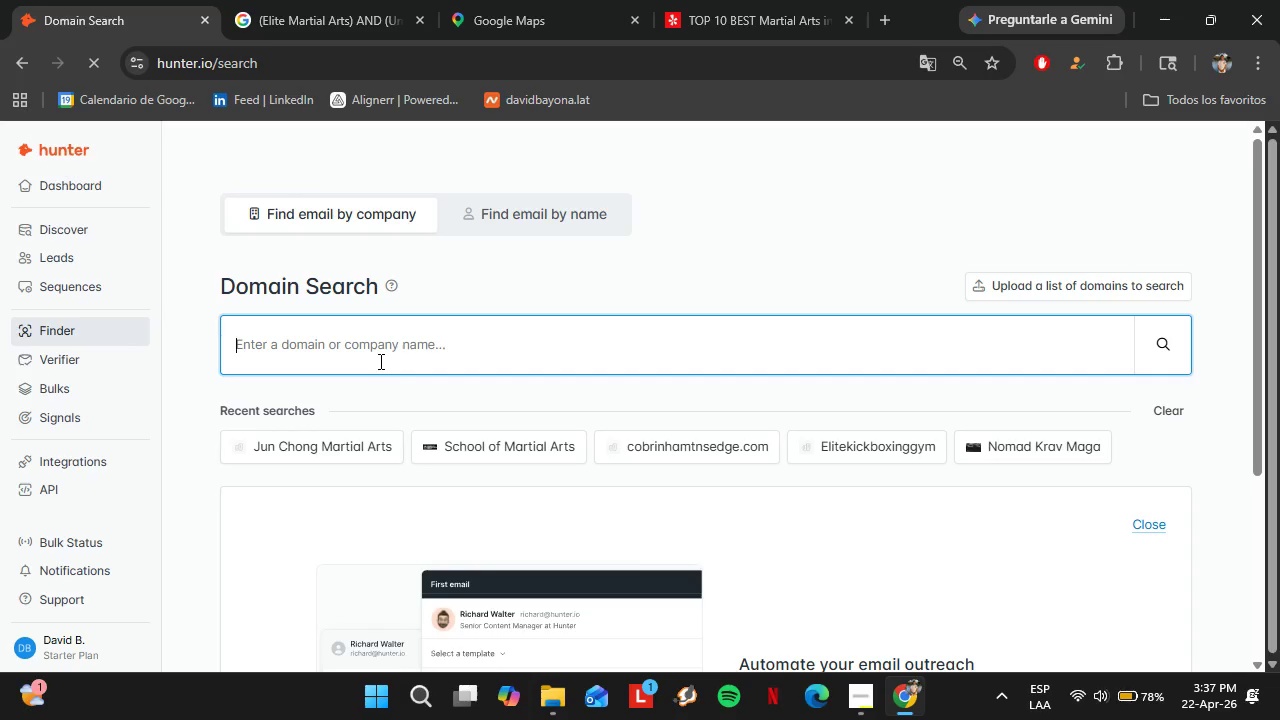 
type(nymma.co,)
key(Backspace)
type(m)
 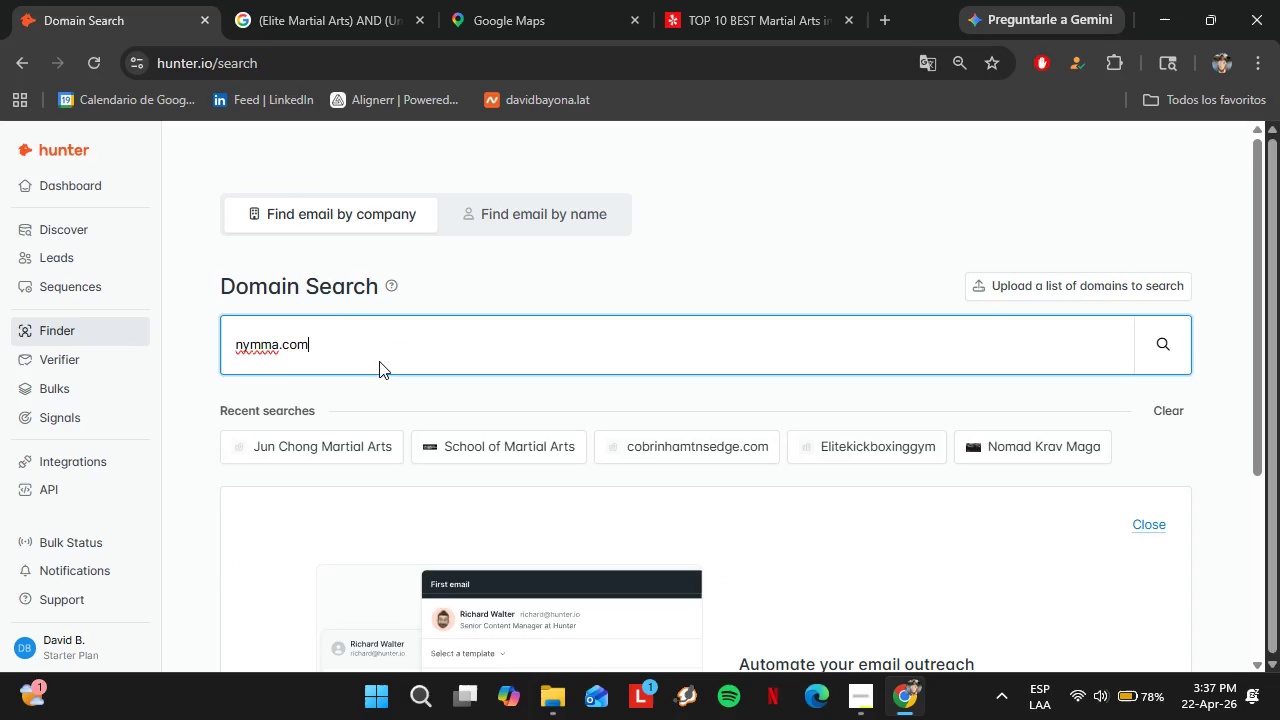 
key(Enter)
 